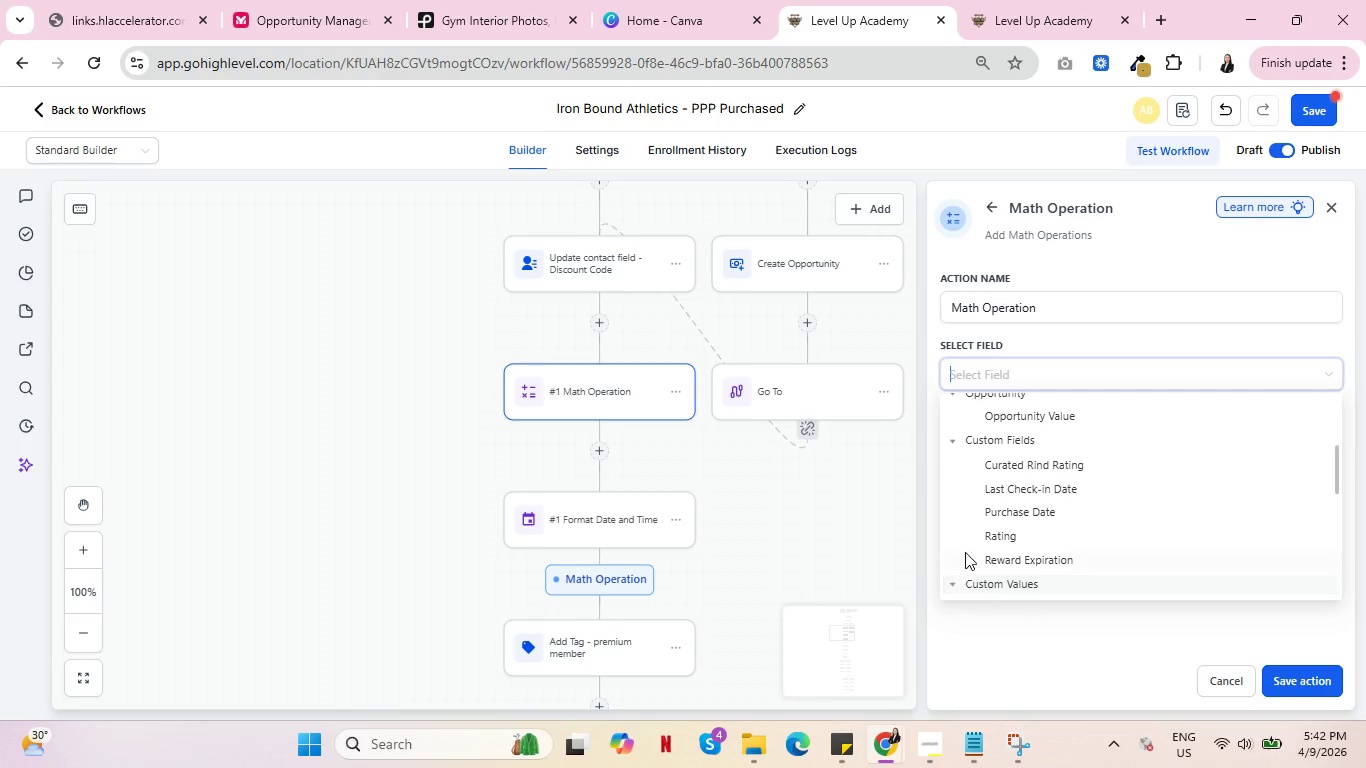 
scroll: coordinate [993, 529], scroll_direction: down, amount: 3.0
 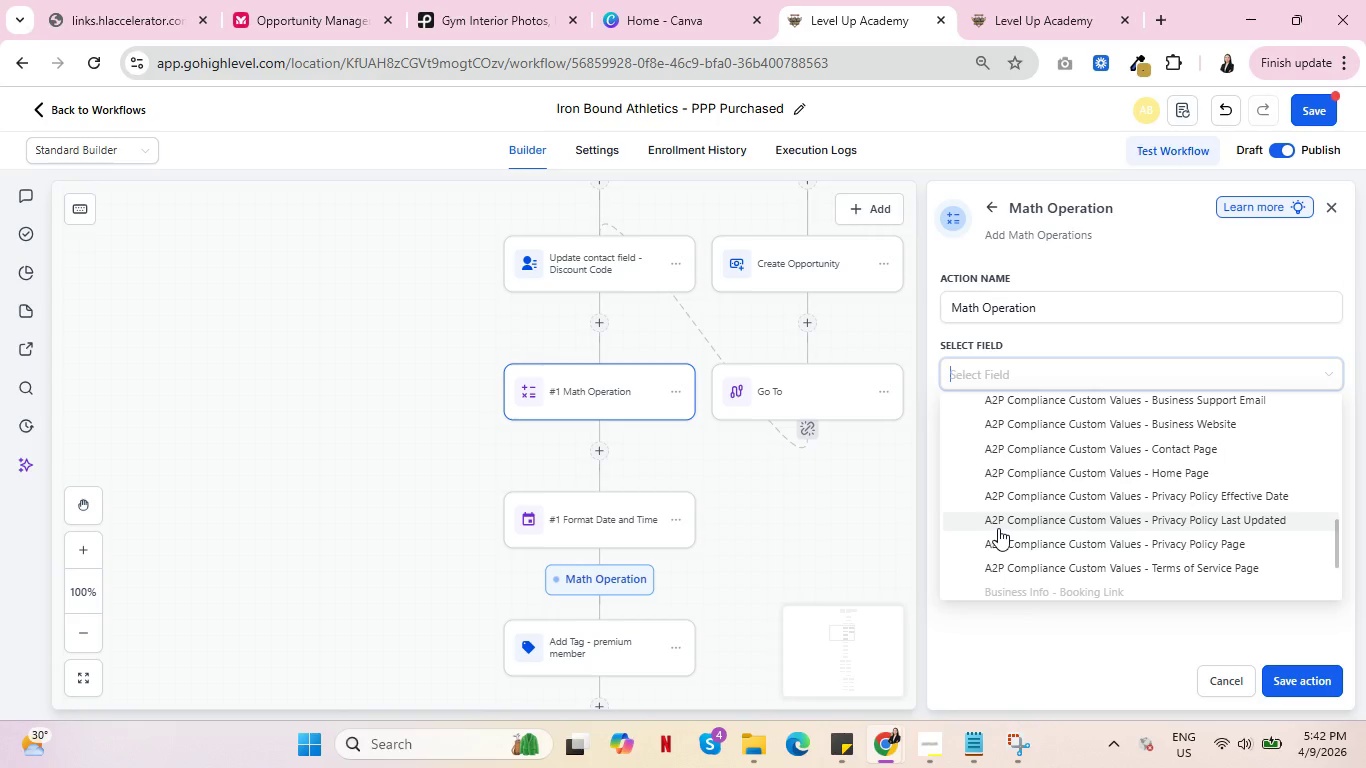 
scroll: coordinate [998, 528], scroll_direction: up, amount: 6.0
 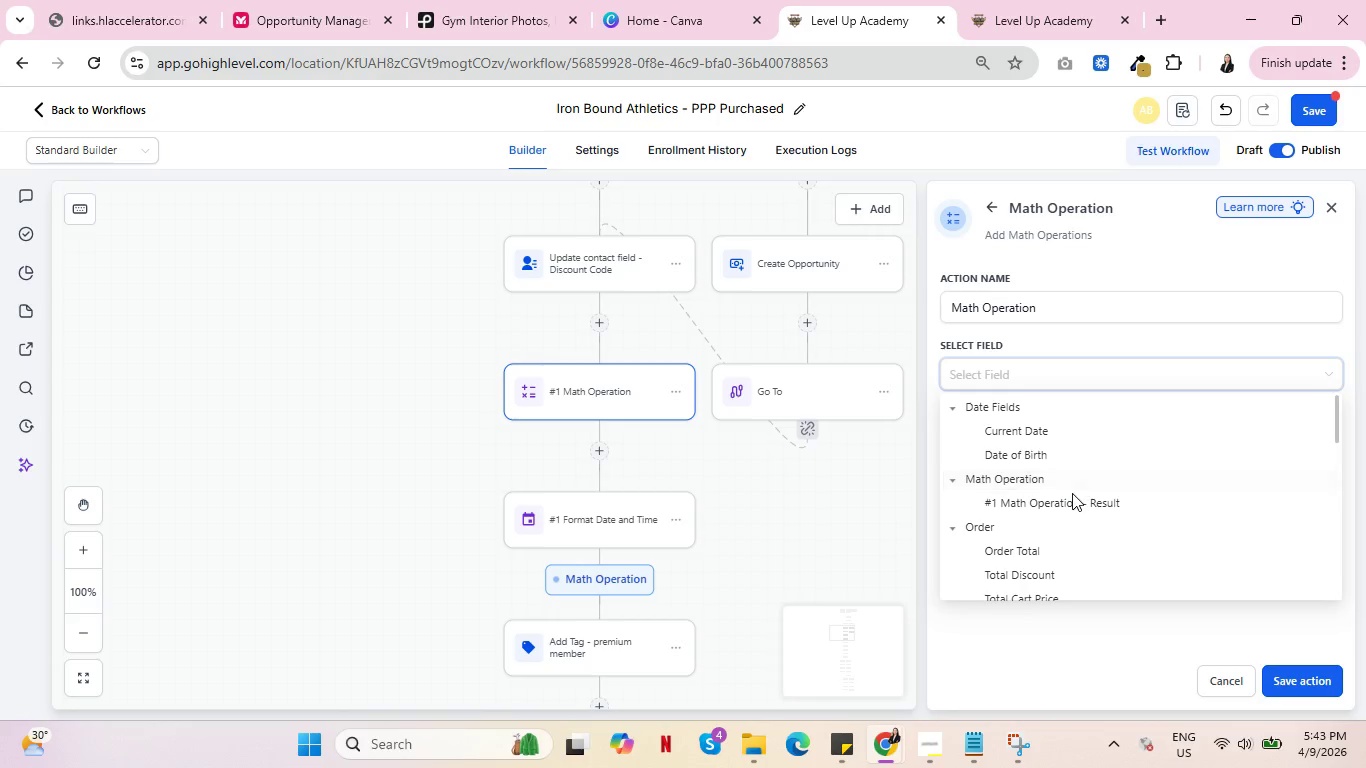 
scroll: coordinate [1076, 498], scroll_direction: down, amount: 2.0
 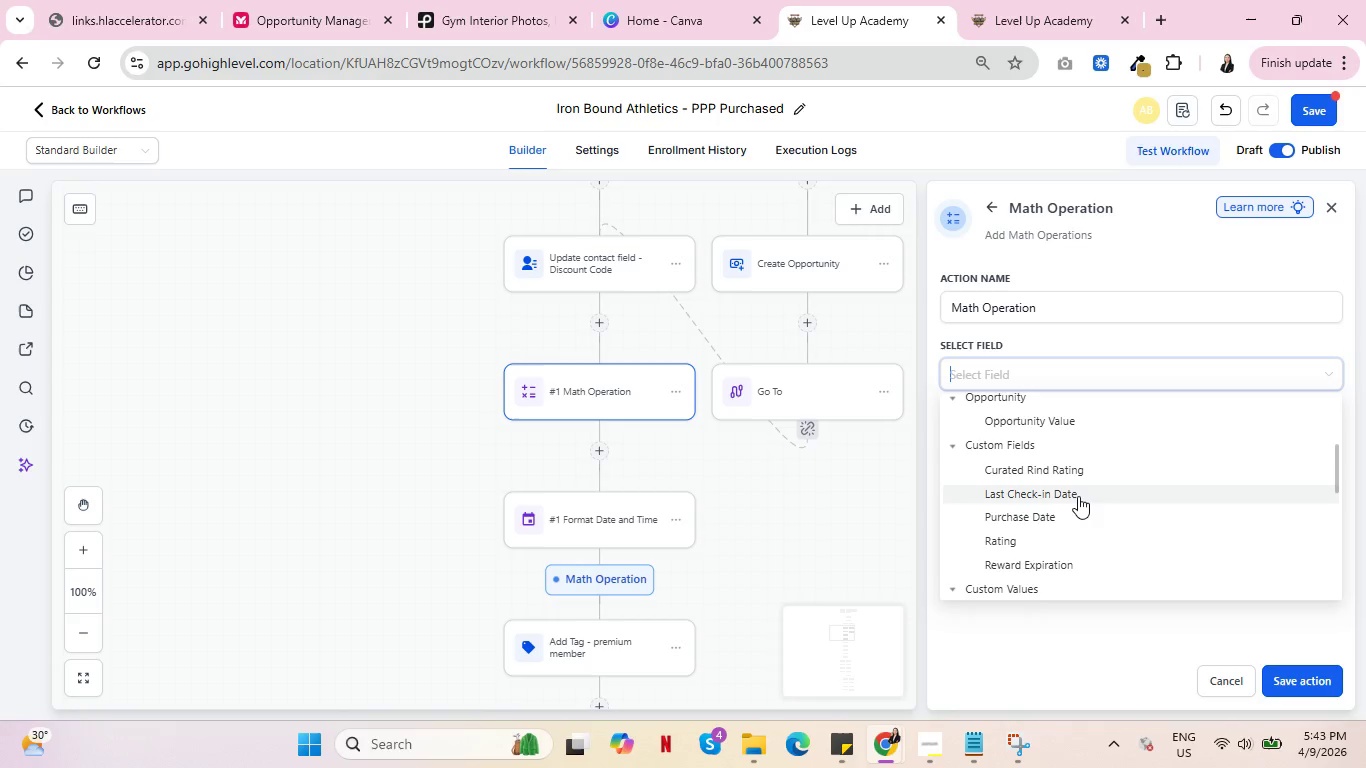 
wait(11.22)
 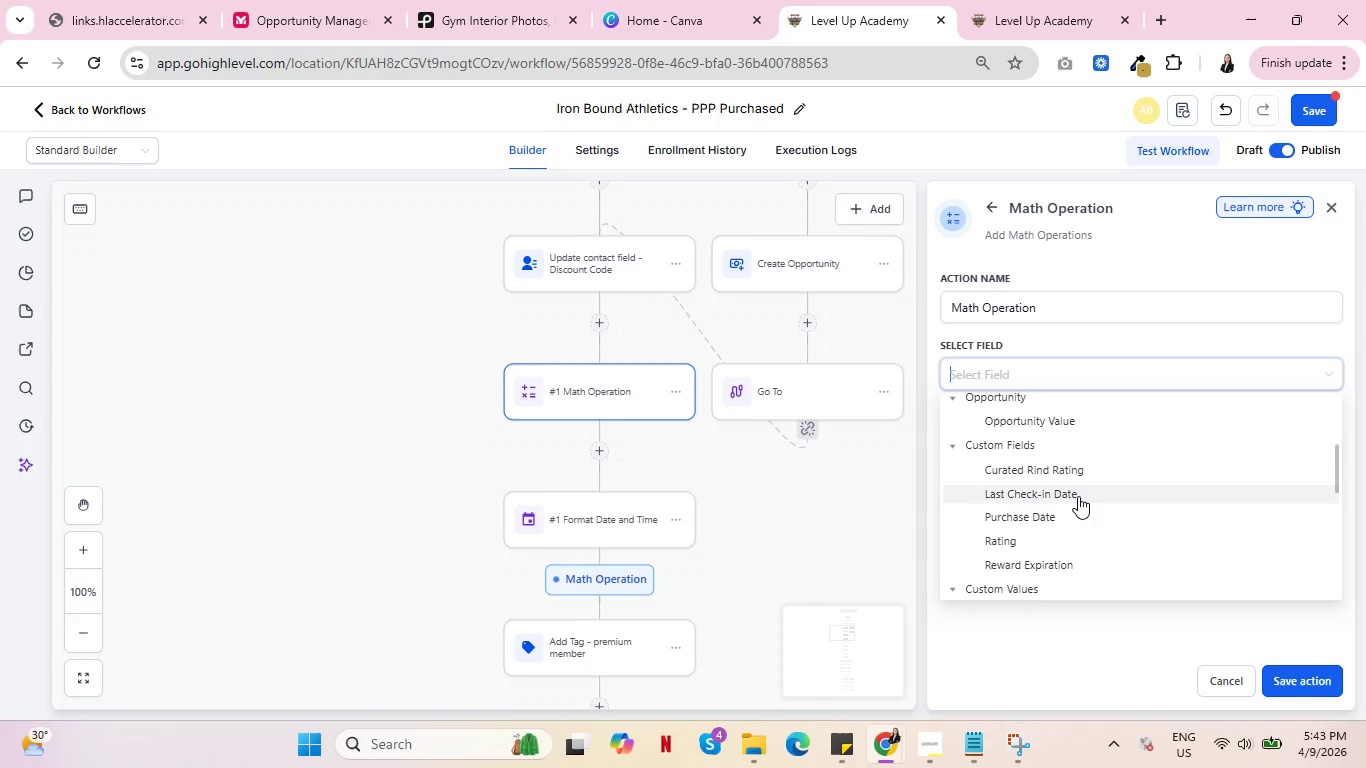 
left_click([1054, 520])
 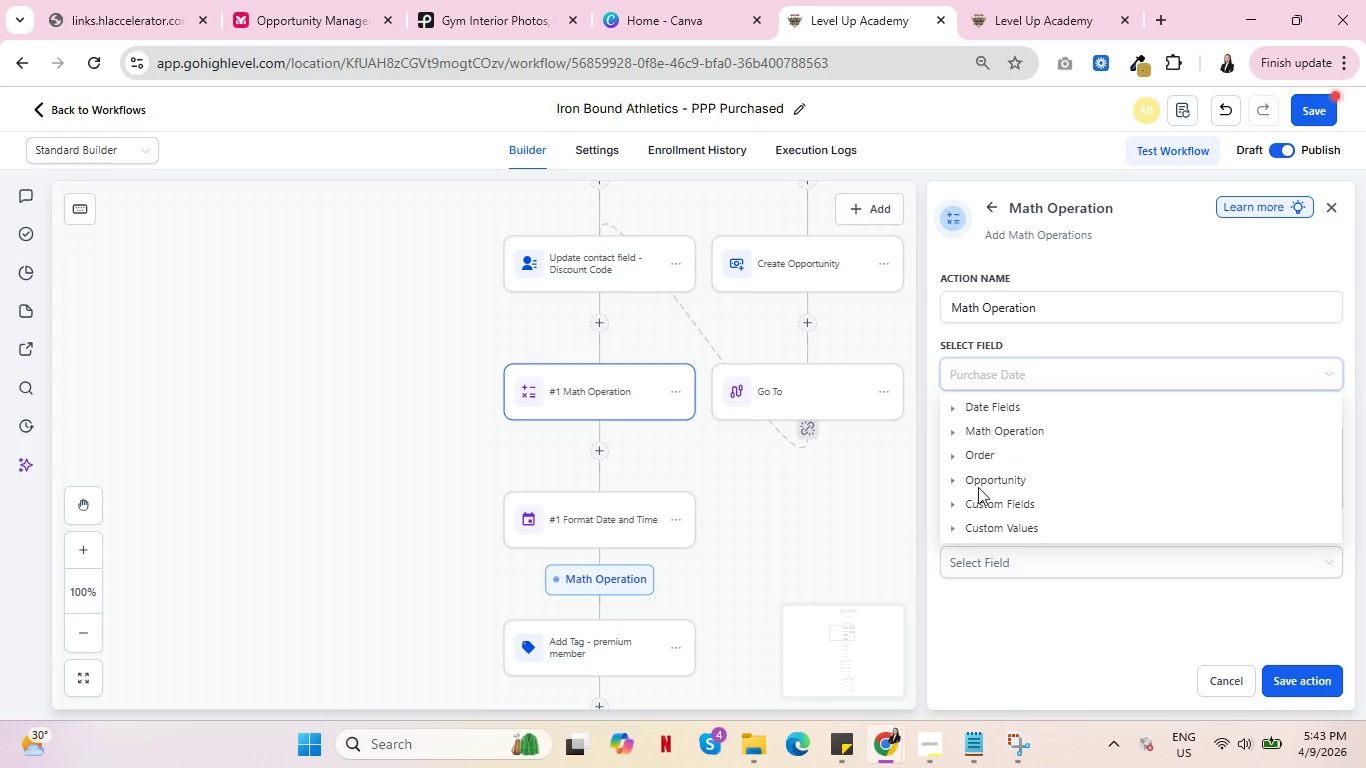 
left_click([951, 502])
 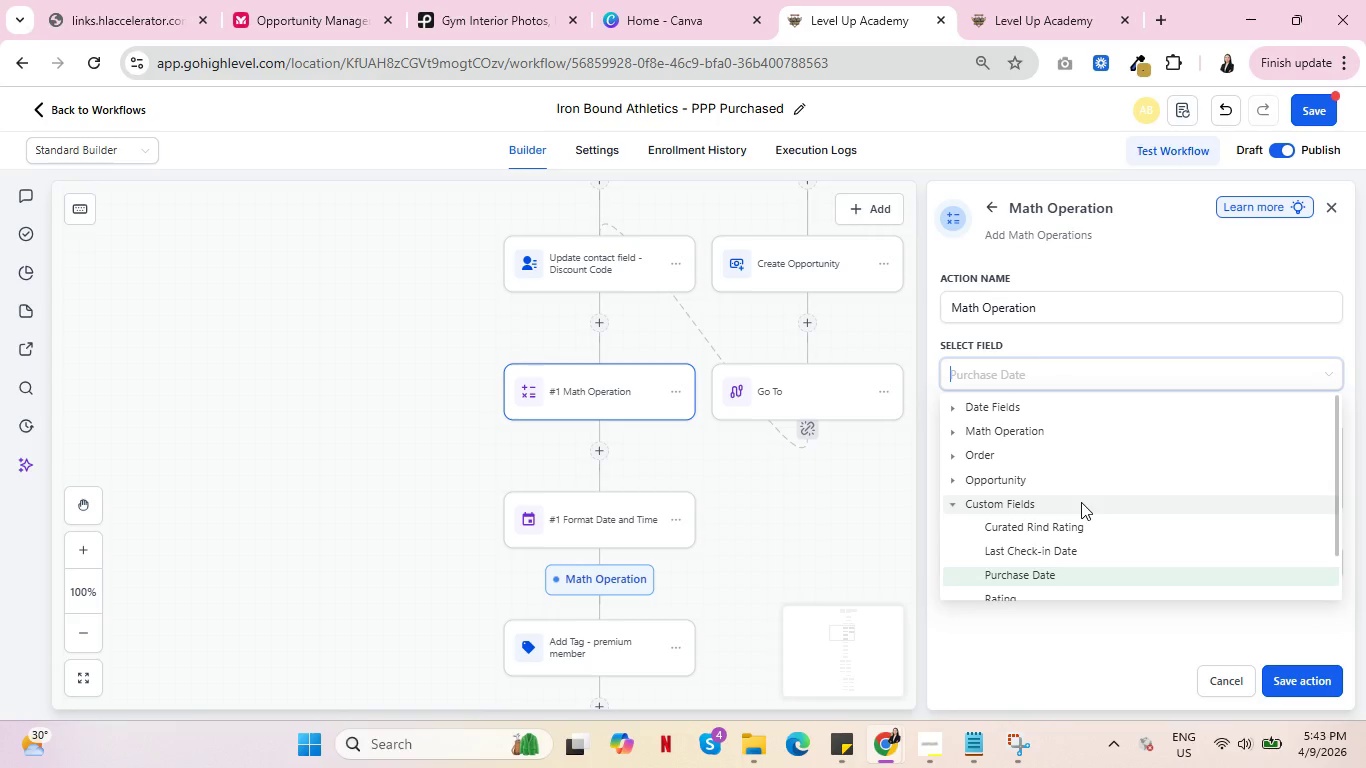 
scroll: coordinate [1085, 505], scroll_direction: down, amount: 3.0
 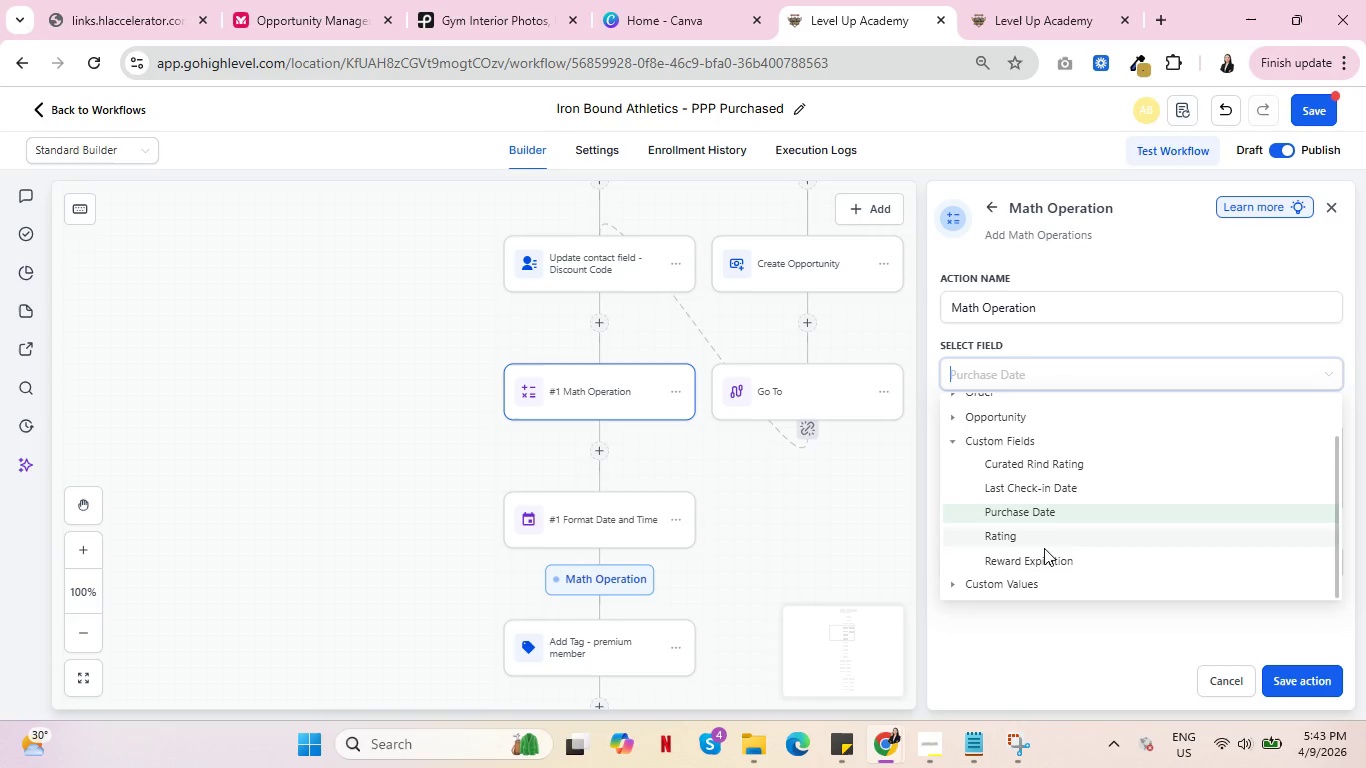 
left_click([1044, 560])
 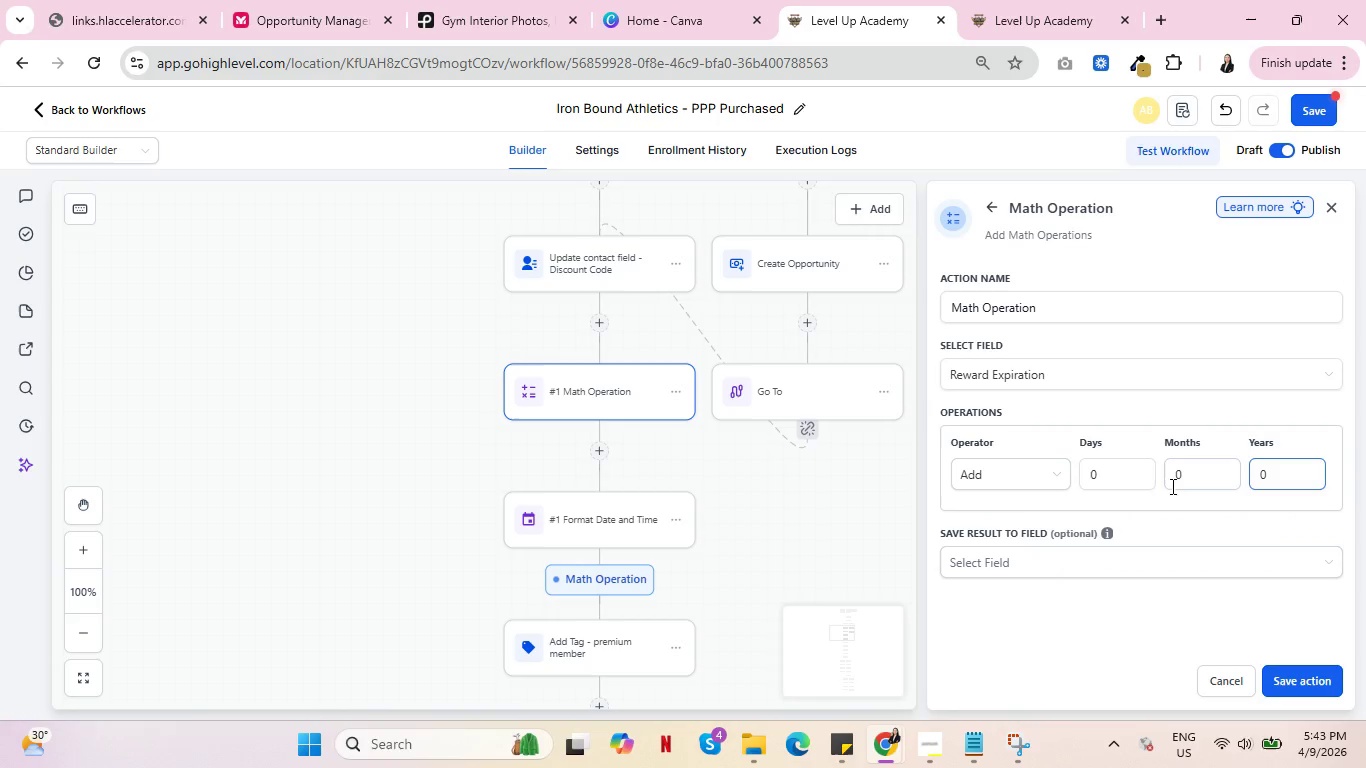 
left_click([1101, 482])
 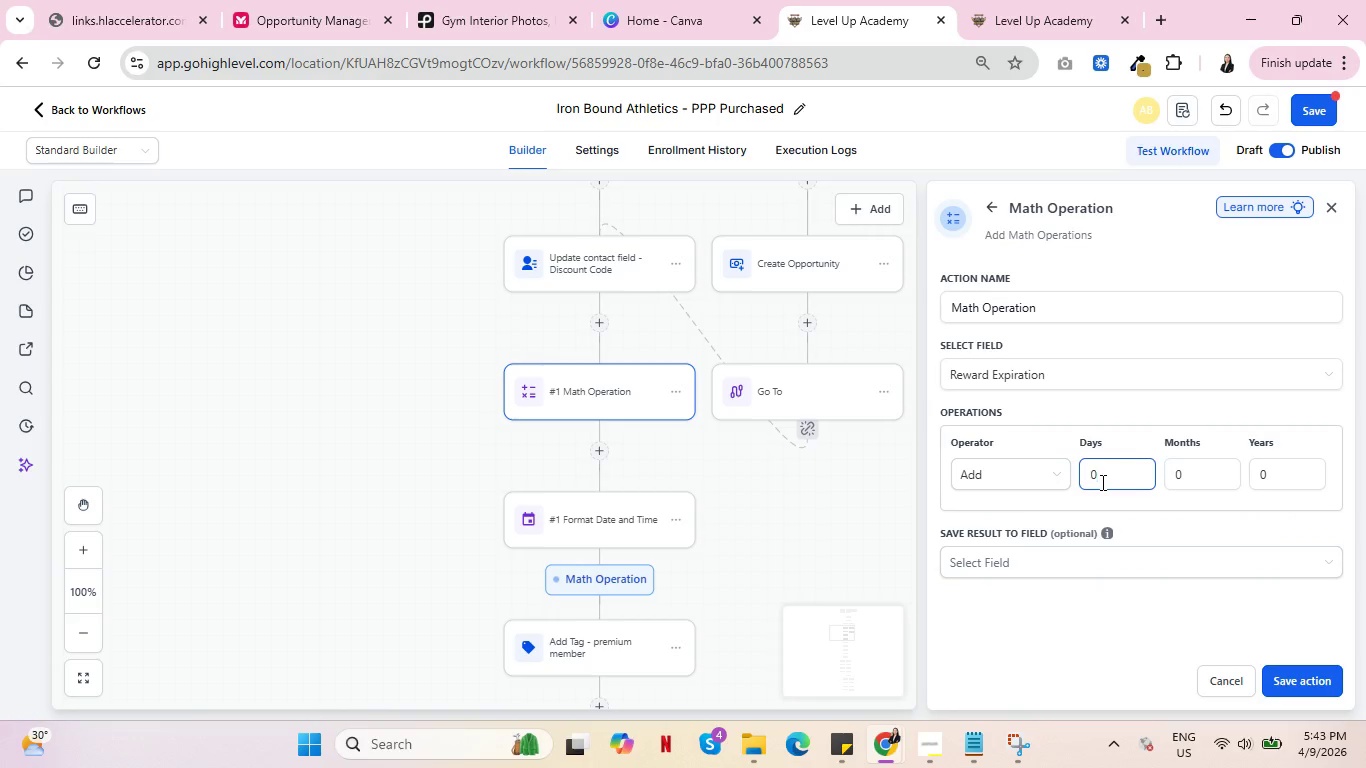 
left_click([1053, 480])
 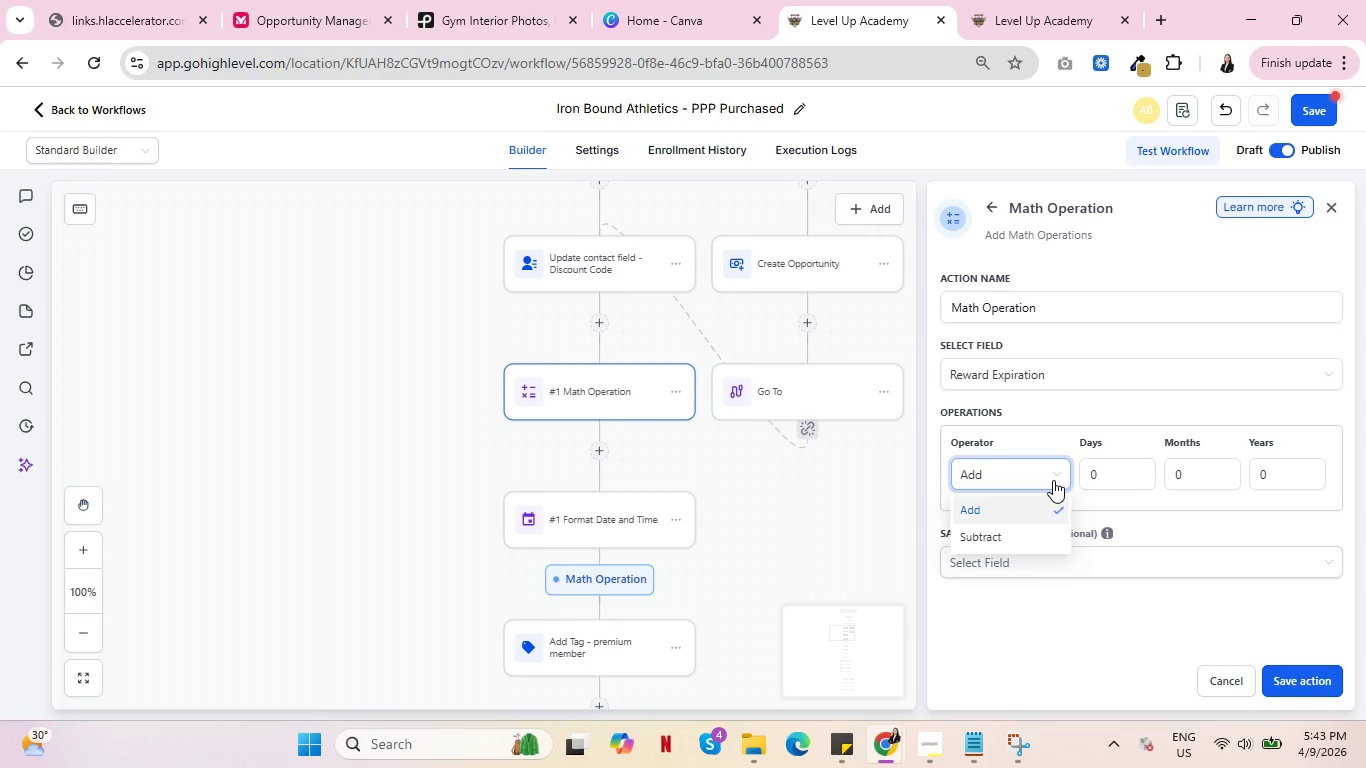 
left_click([1053, 480])
 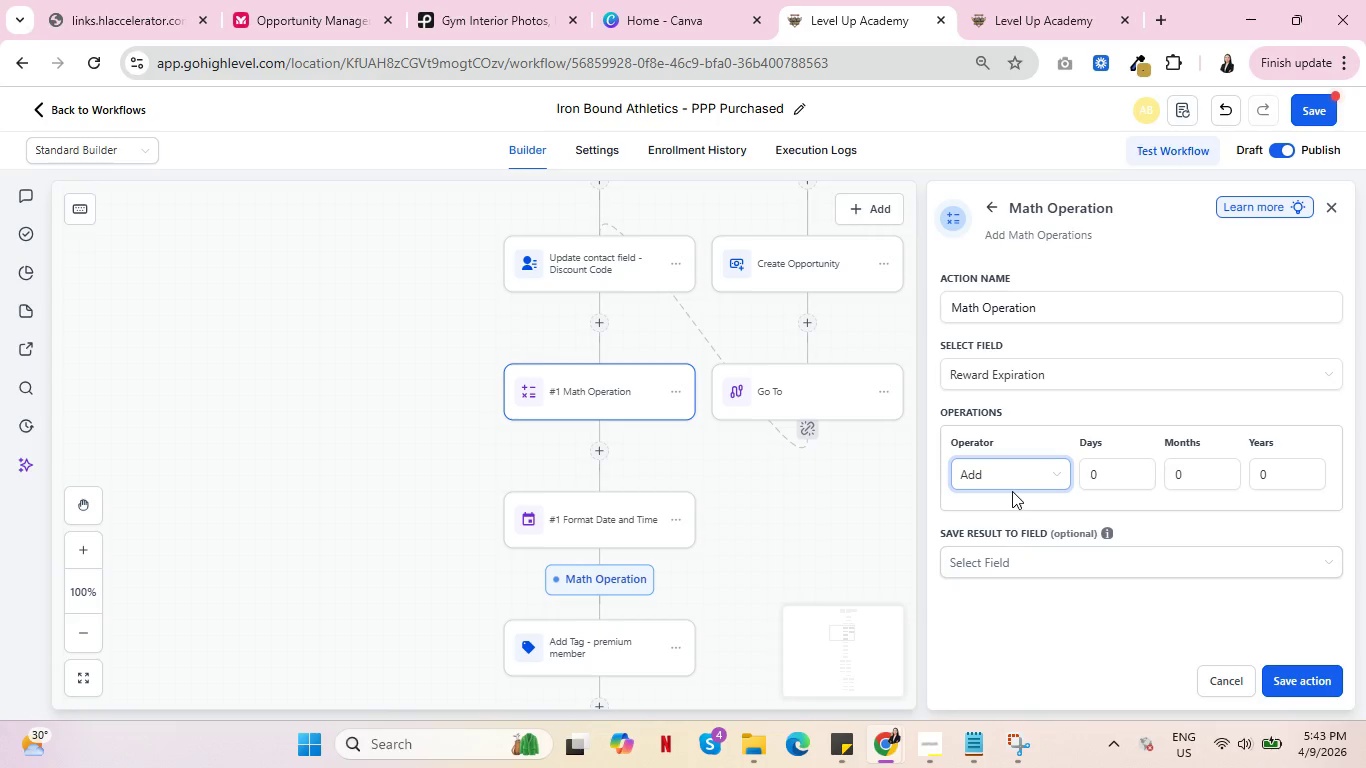 
wait(18.69)
 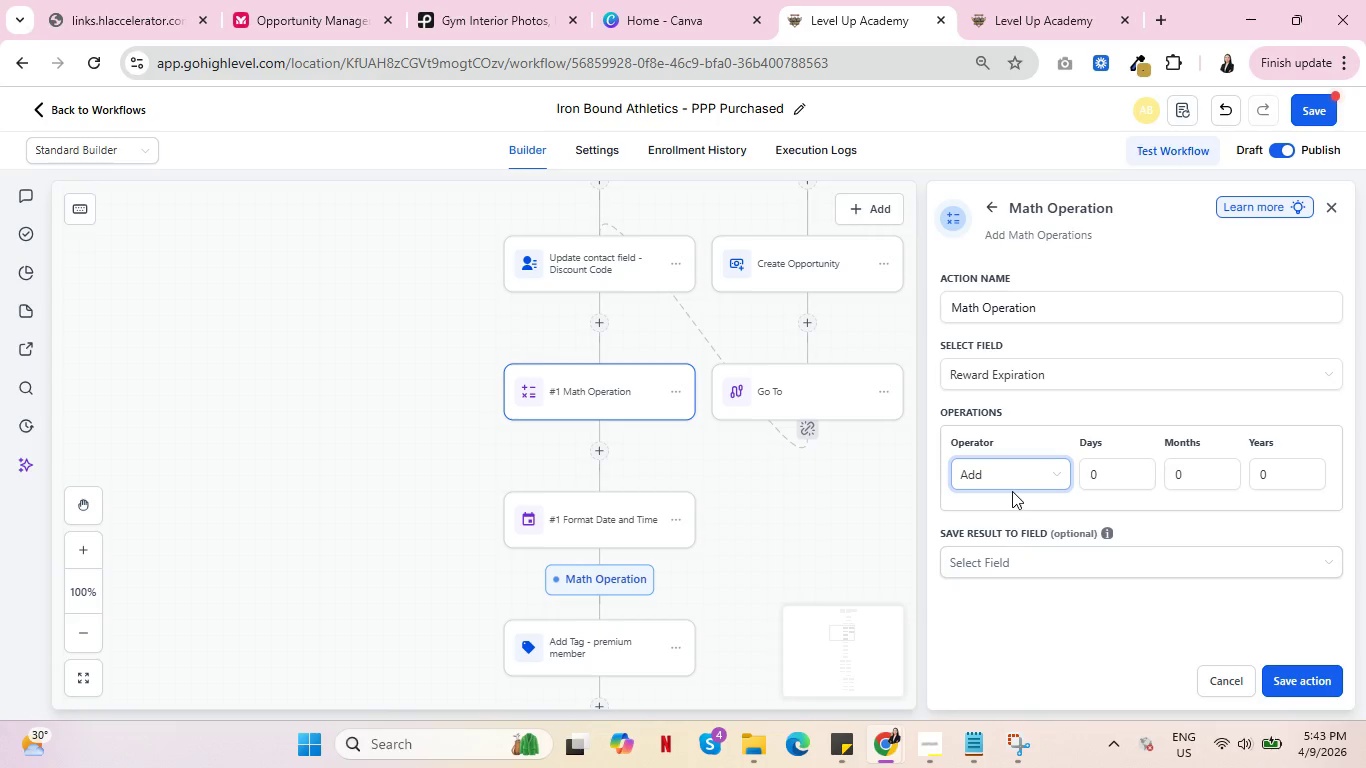 
left_click([1225, 674])
 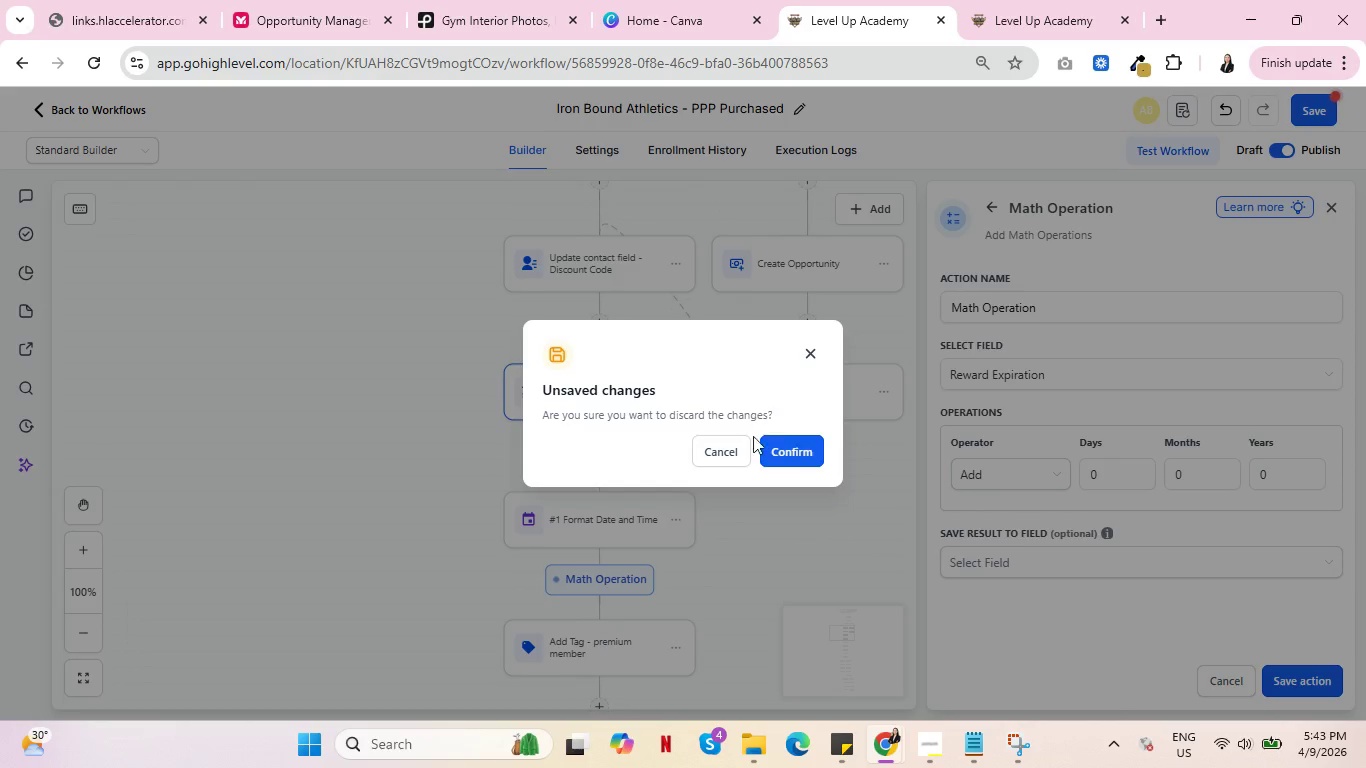 
left_click([796, 447])
 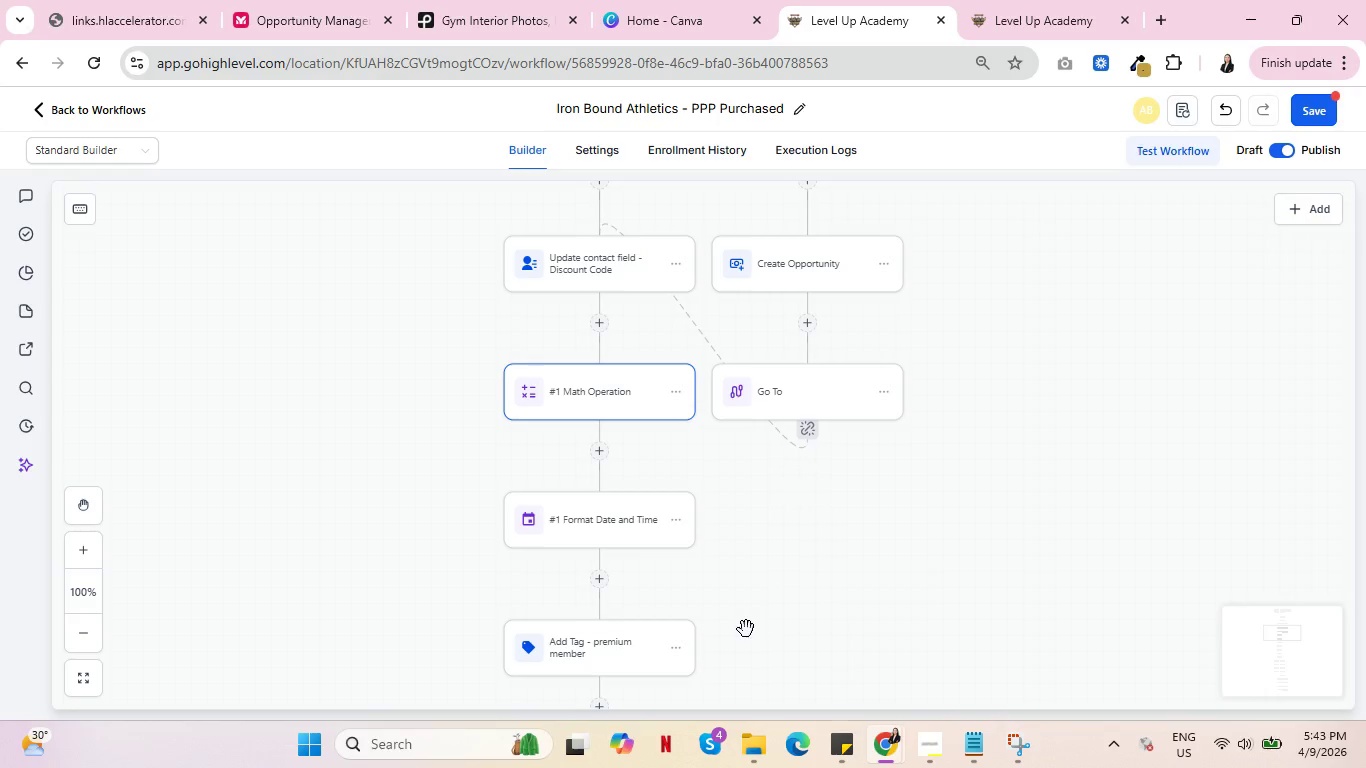 
mouse_move([613, 517])
 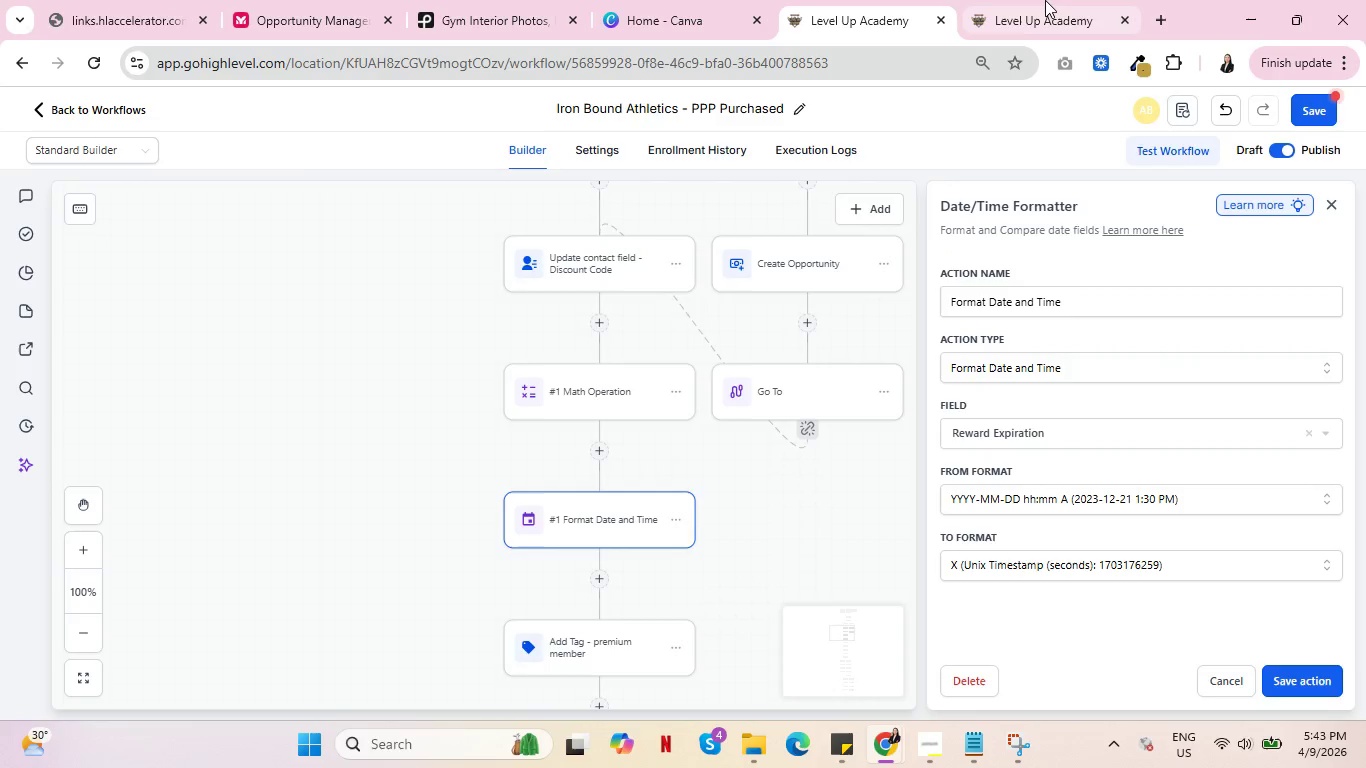 
left_click([1045, 0])
 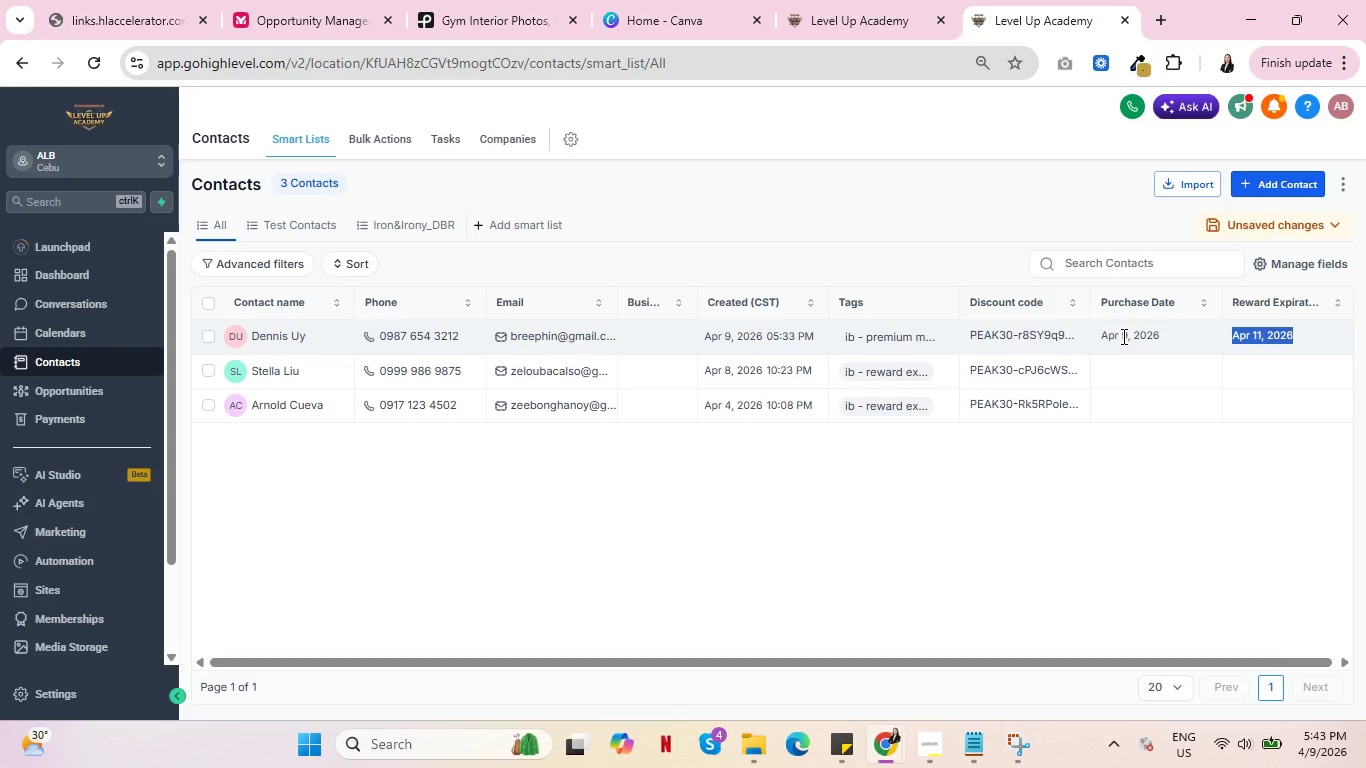 
left_click([1122, 336])
 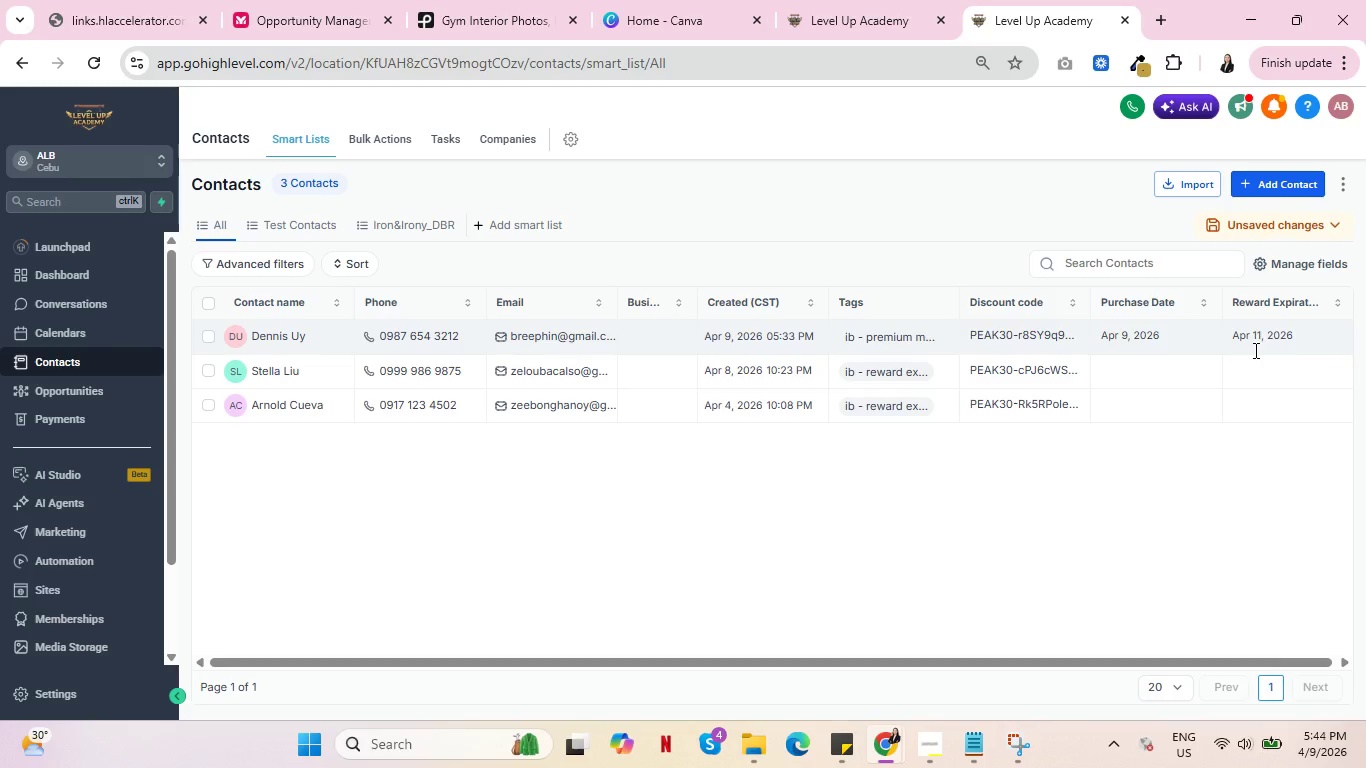 
left_click([850, 0])
 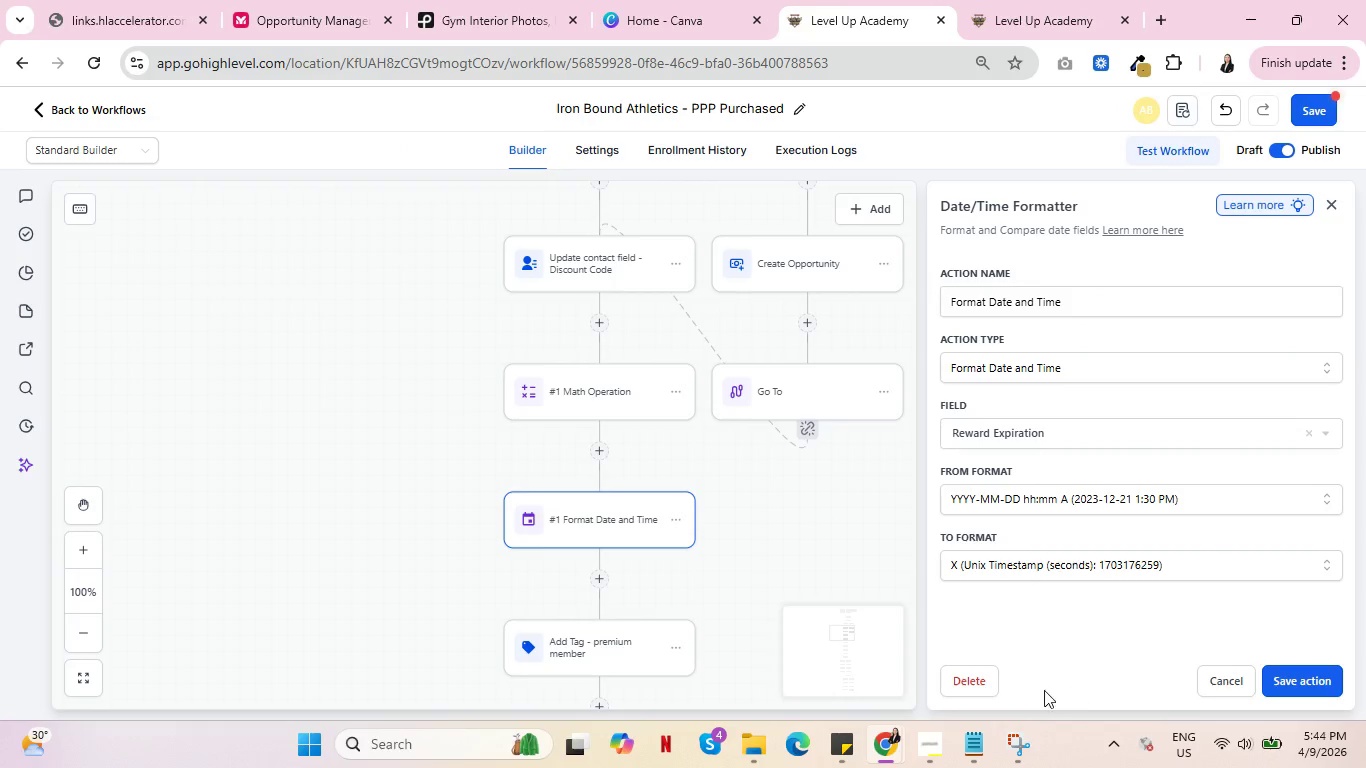 
left_click([971, 681])
 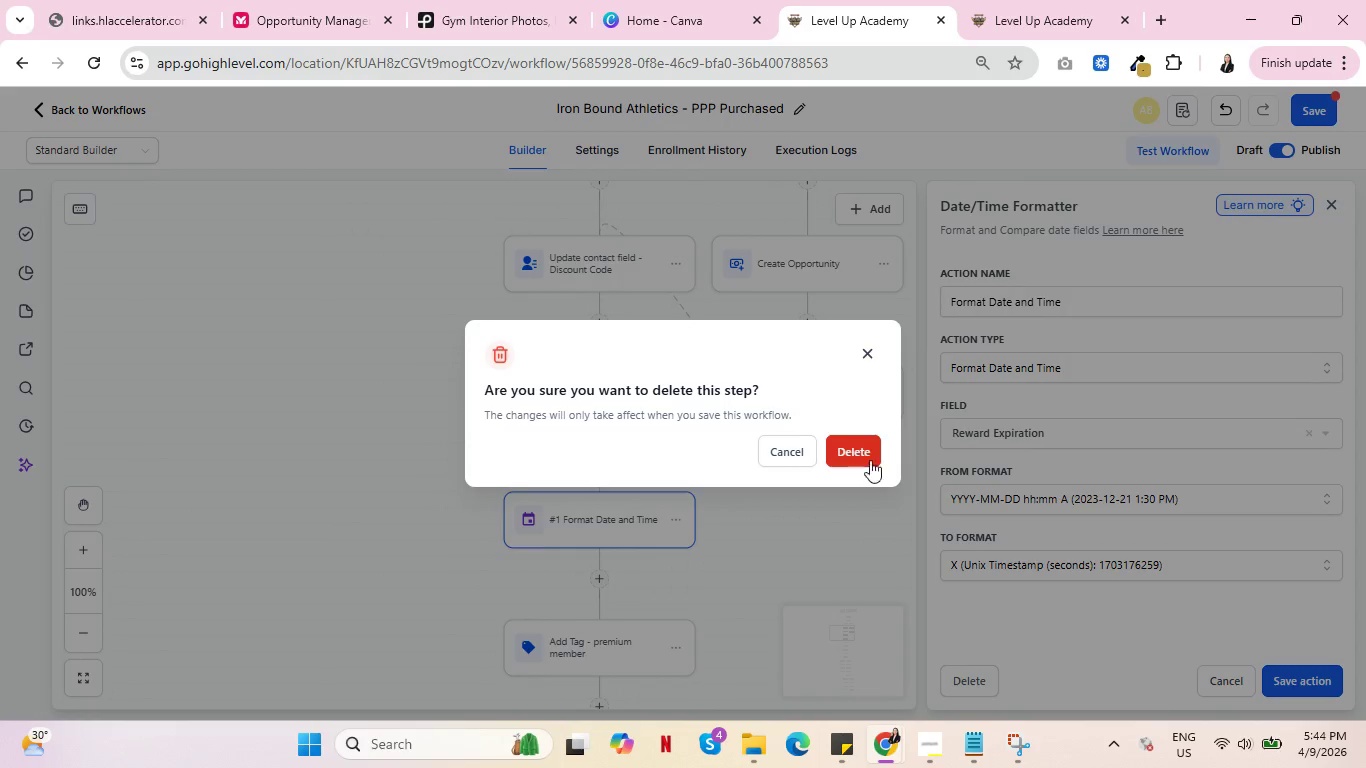 
left_click([865, 443])
 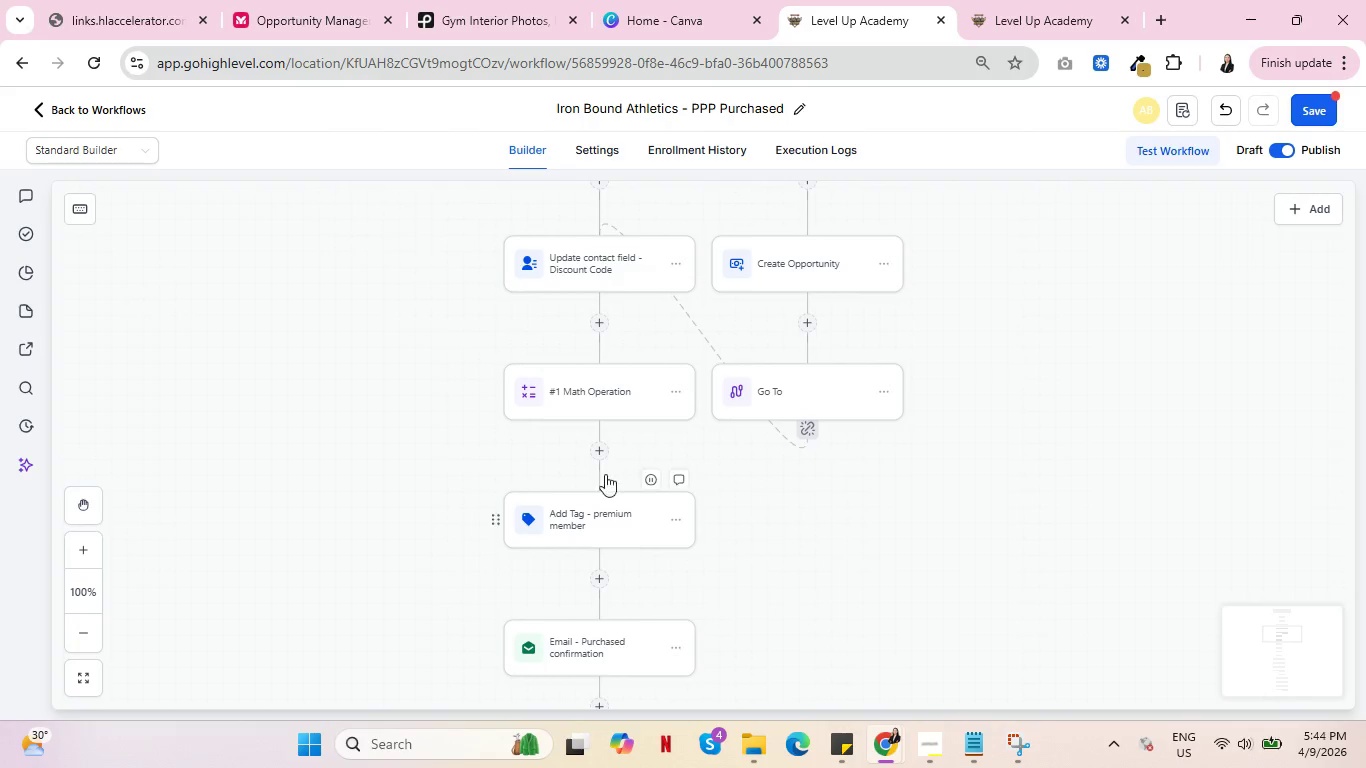 
left_click([612, 392])
 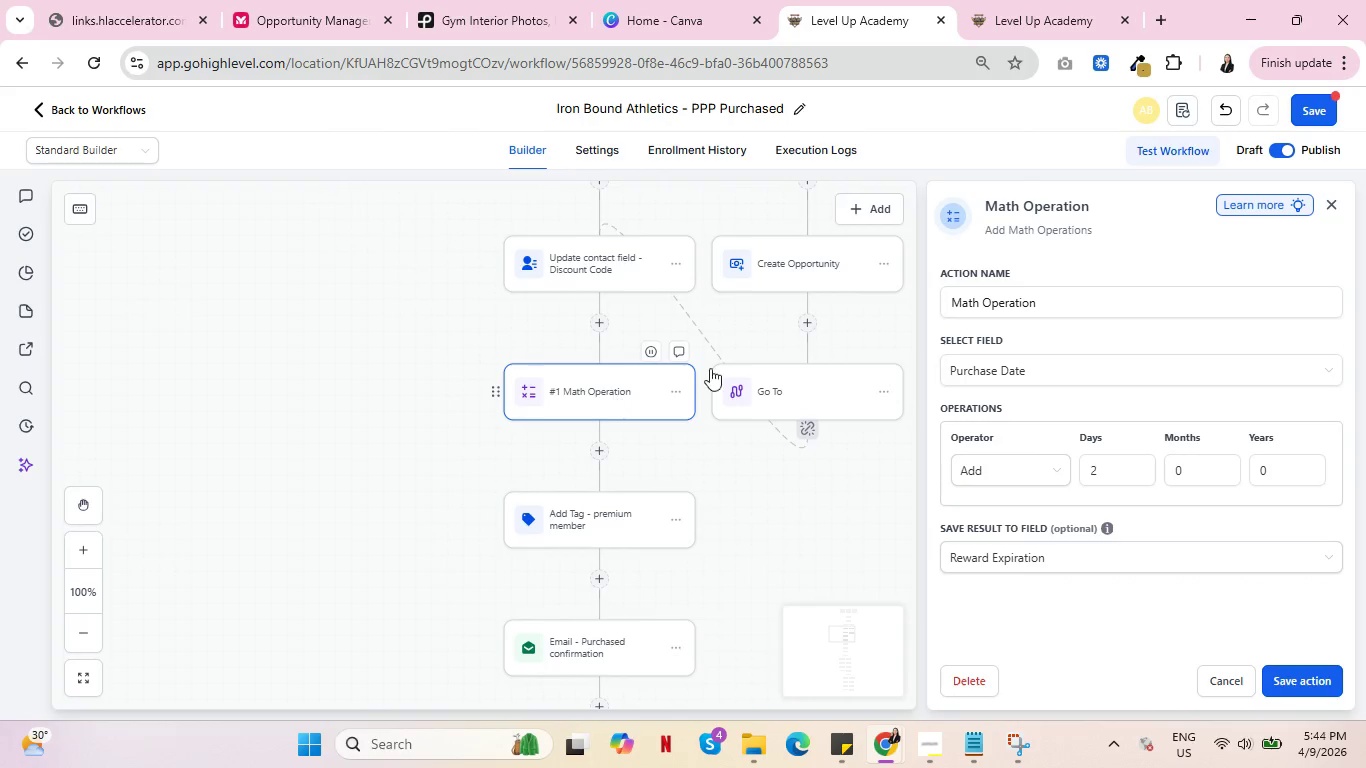 
left_click([1097, 302])
 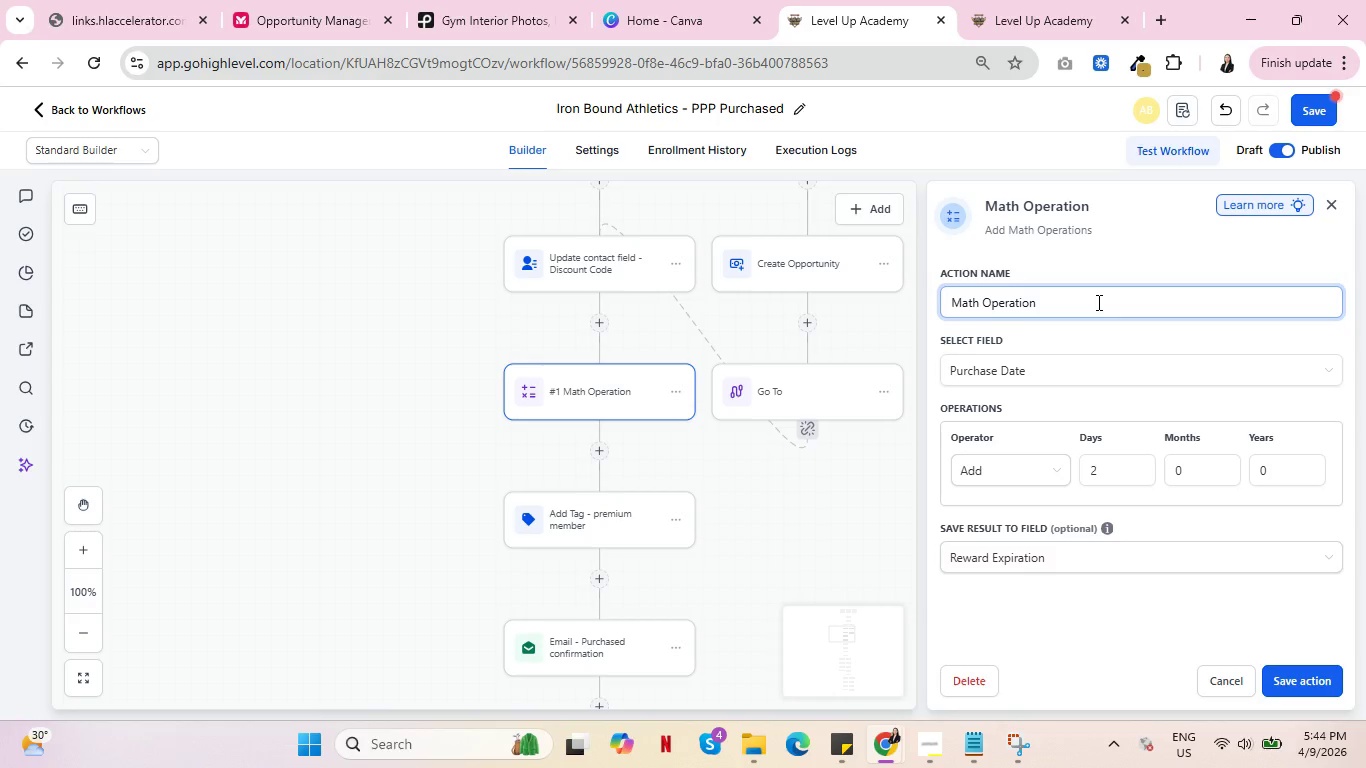 
left_click_drag(start_coordinate=[1097, 302], to_coordinate=[919, 315])
 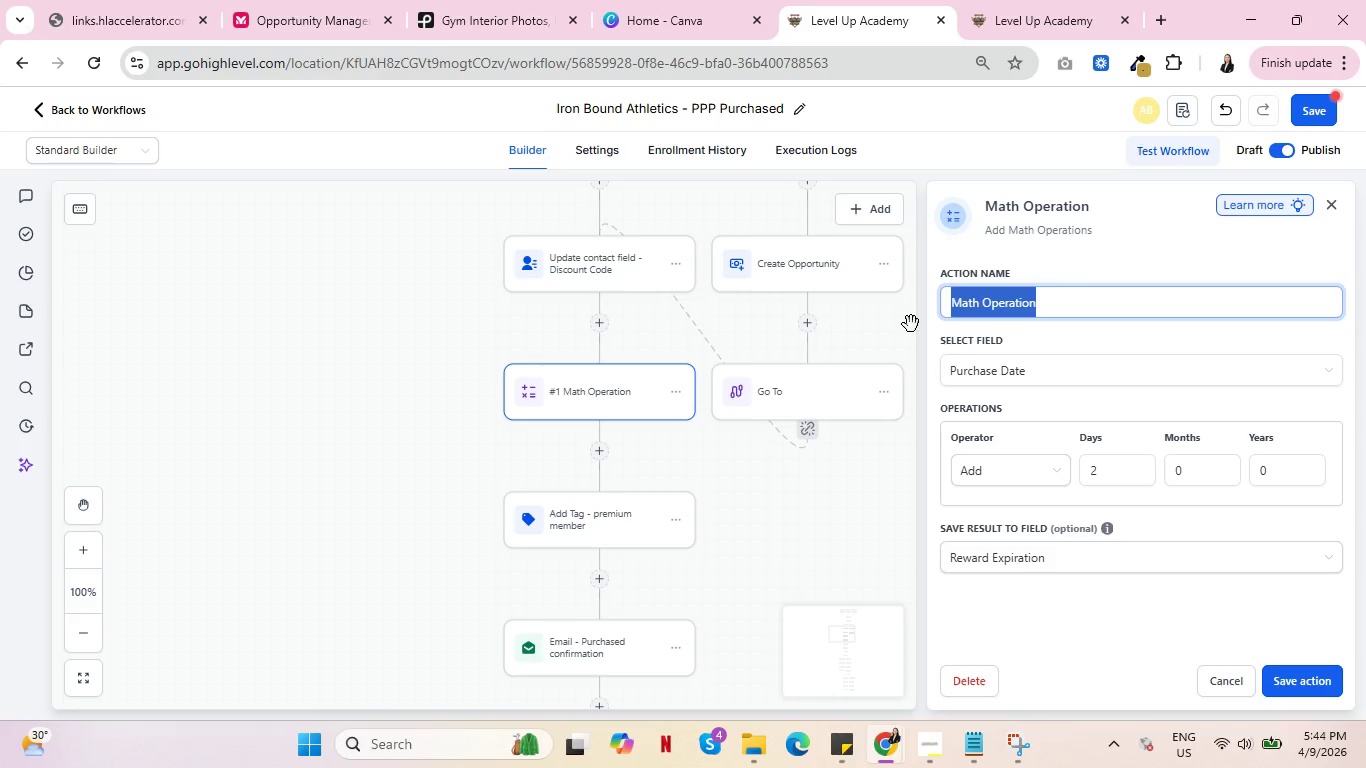 
type(Purchase Date)
 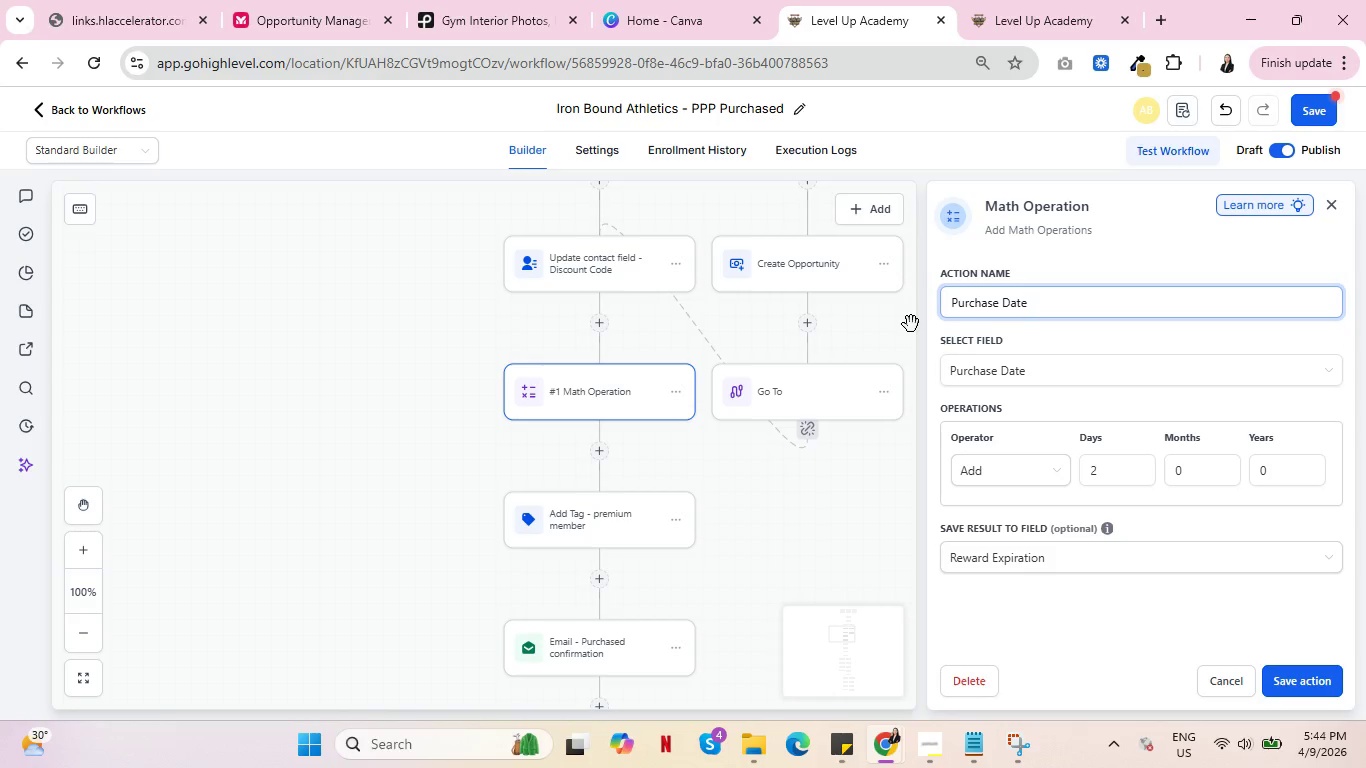 
wait(7.2)
 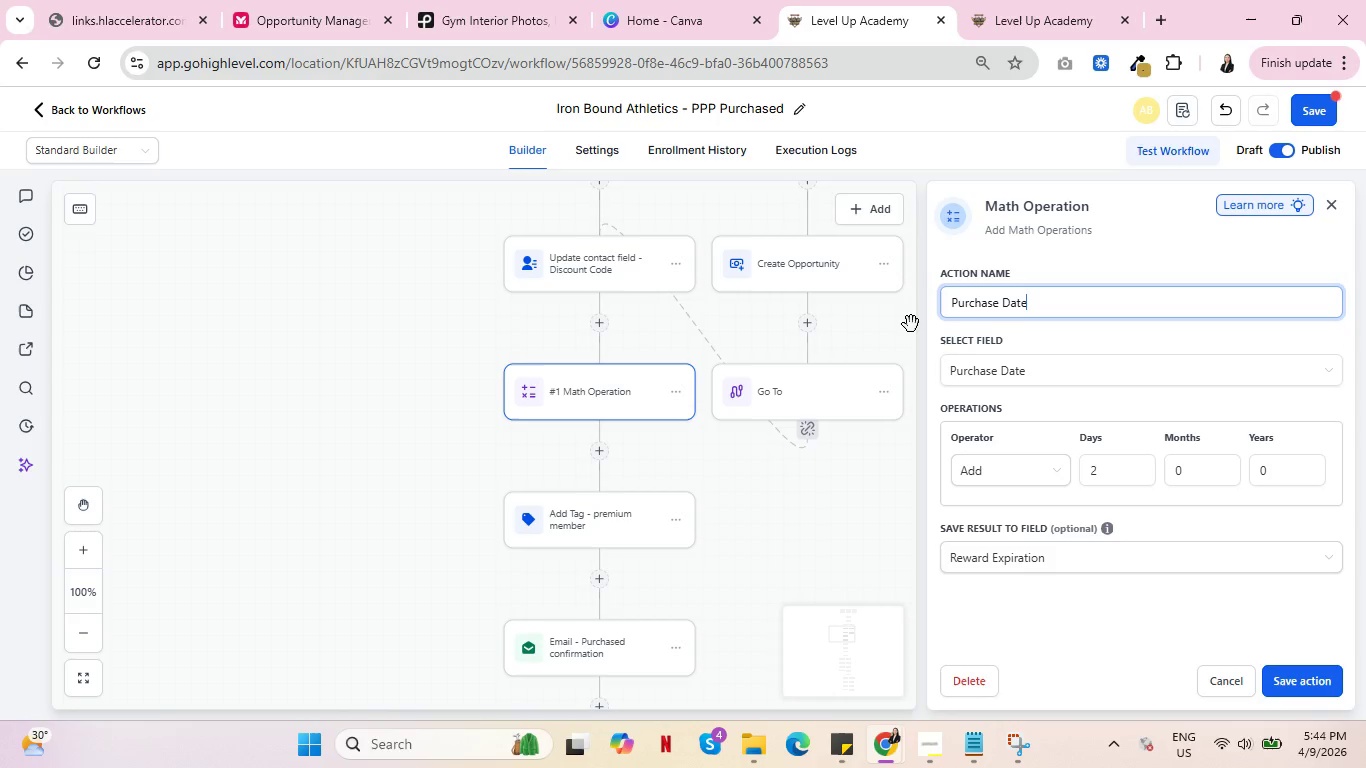 
left_click([617, 408])
 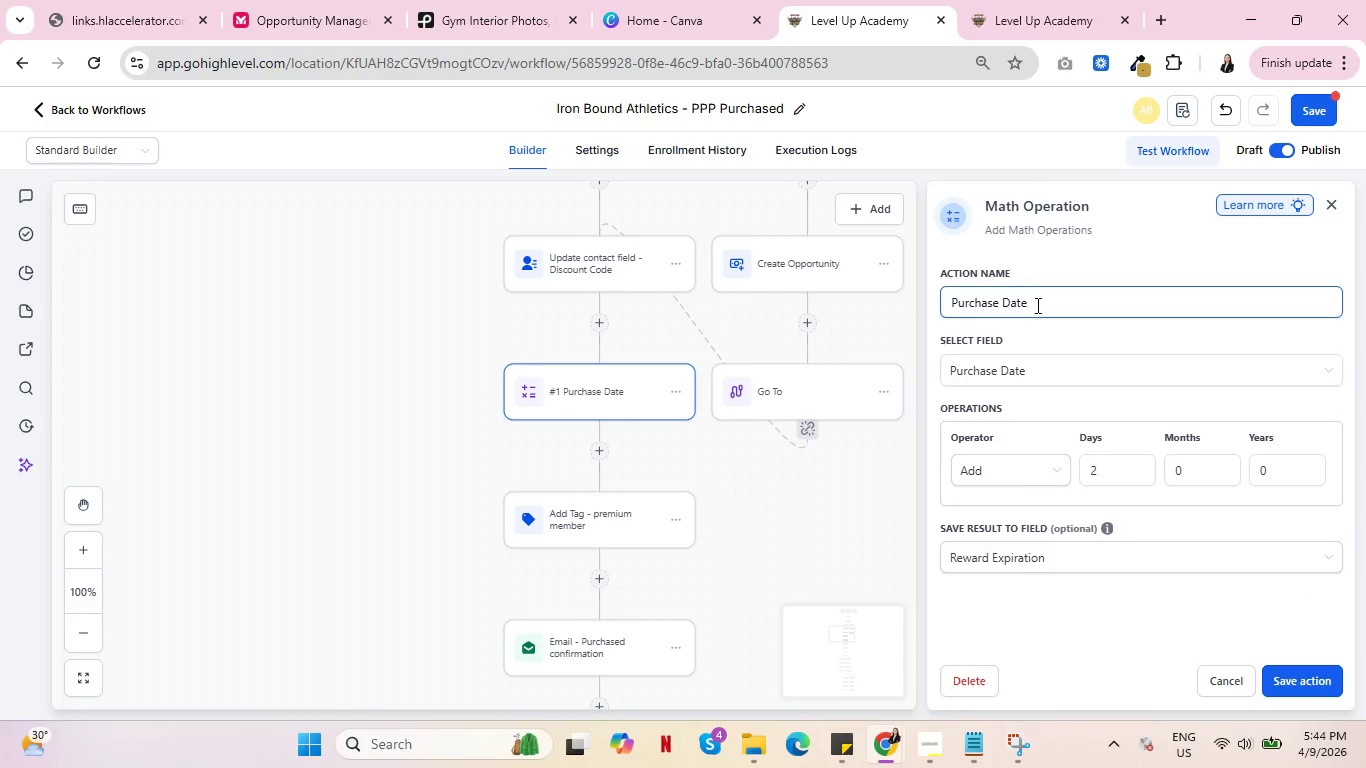 
left_click_drag(start_coordinate=[1043, 301], to_coordinate=[922, 292])
 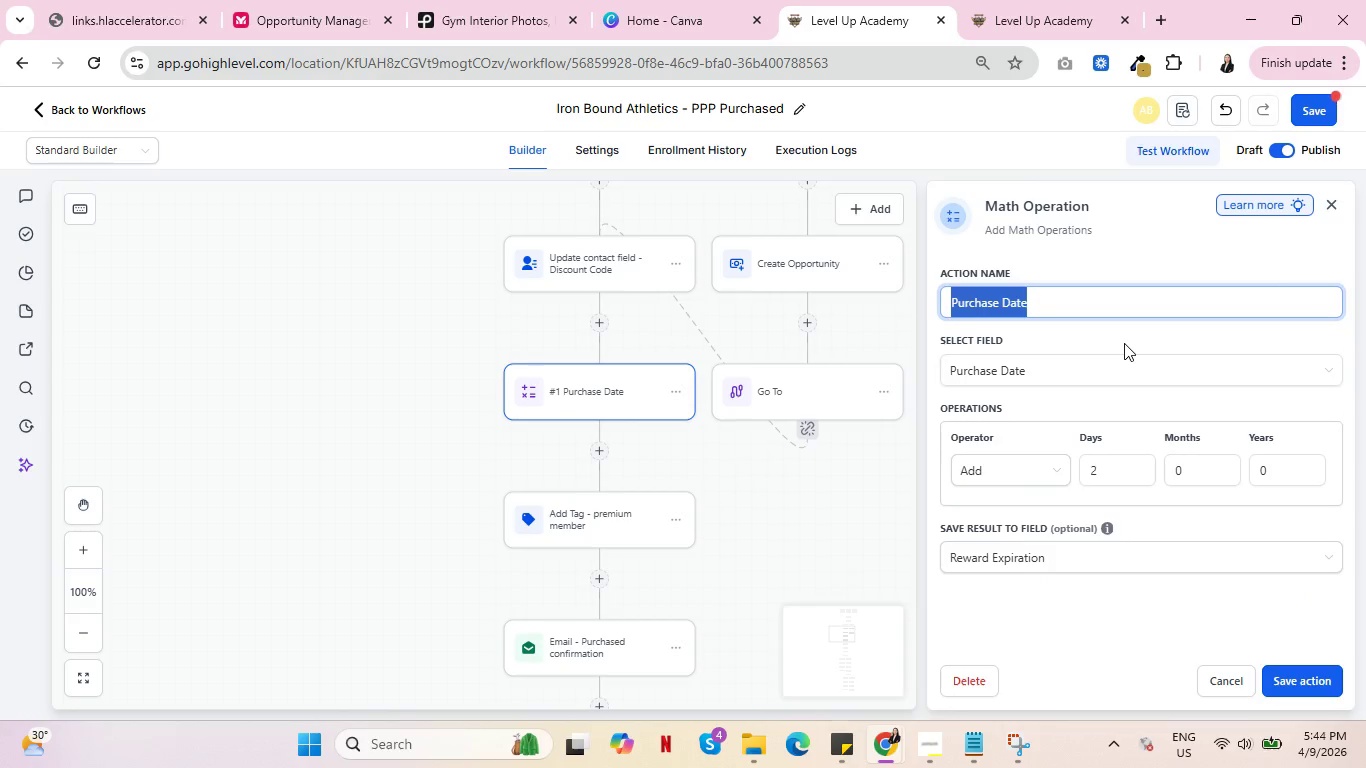 
type(Reward Expiration)
 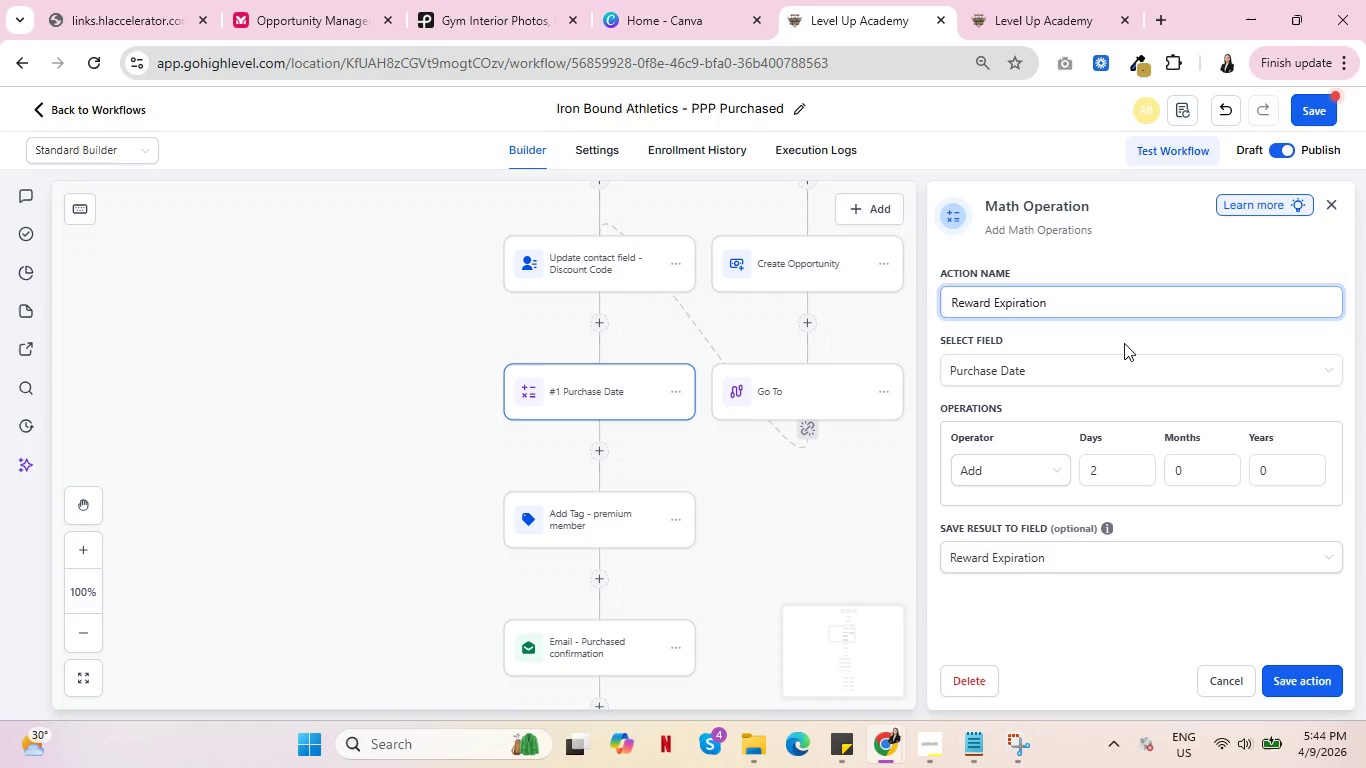 
scroll: coordinate [764, 567], scroll_direction: down, amount: 16.0
 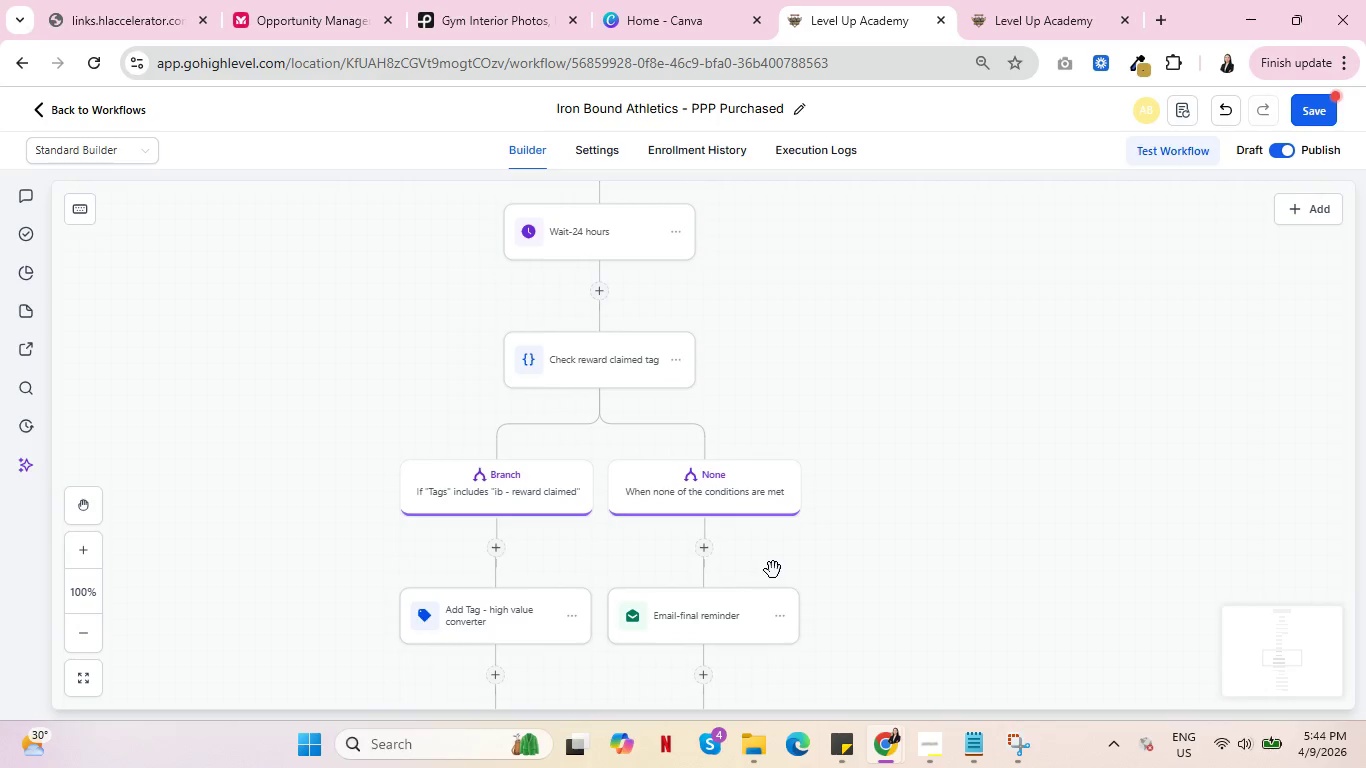 
scroll: coordinate [1094, 426], scroll_direction: up, amount: 29.0
 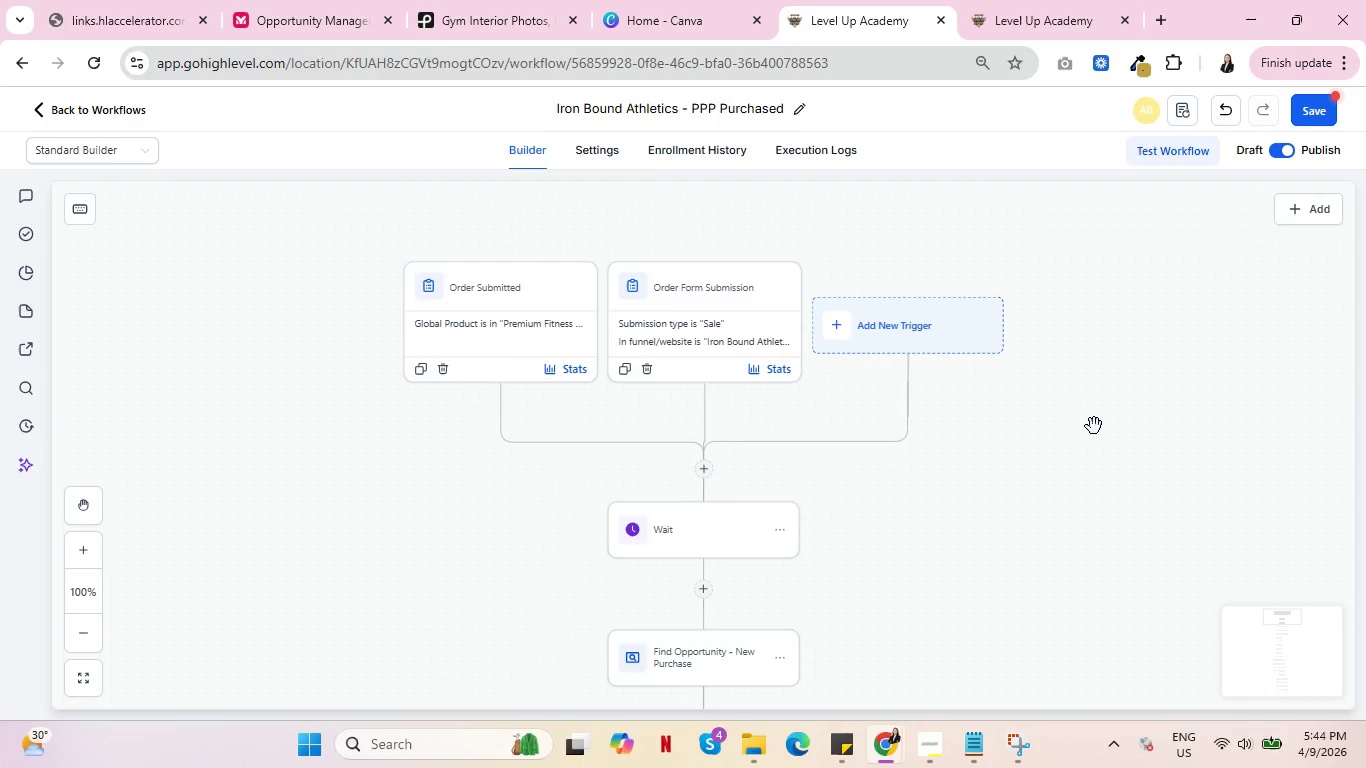 
scroll: coordinate [1094, 426], scroll_direction: down, amount: 1.0
 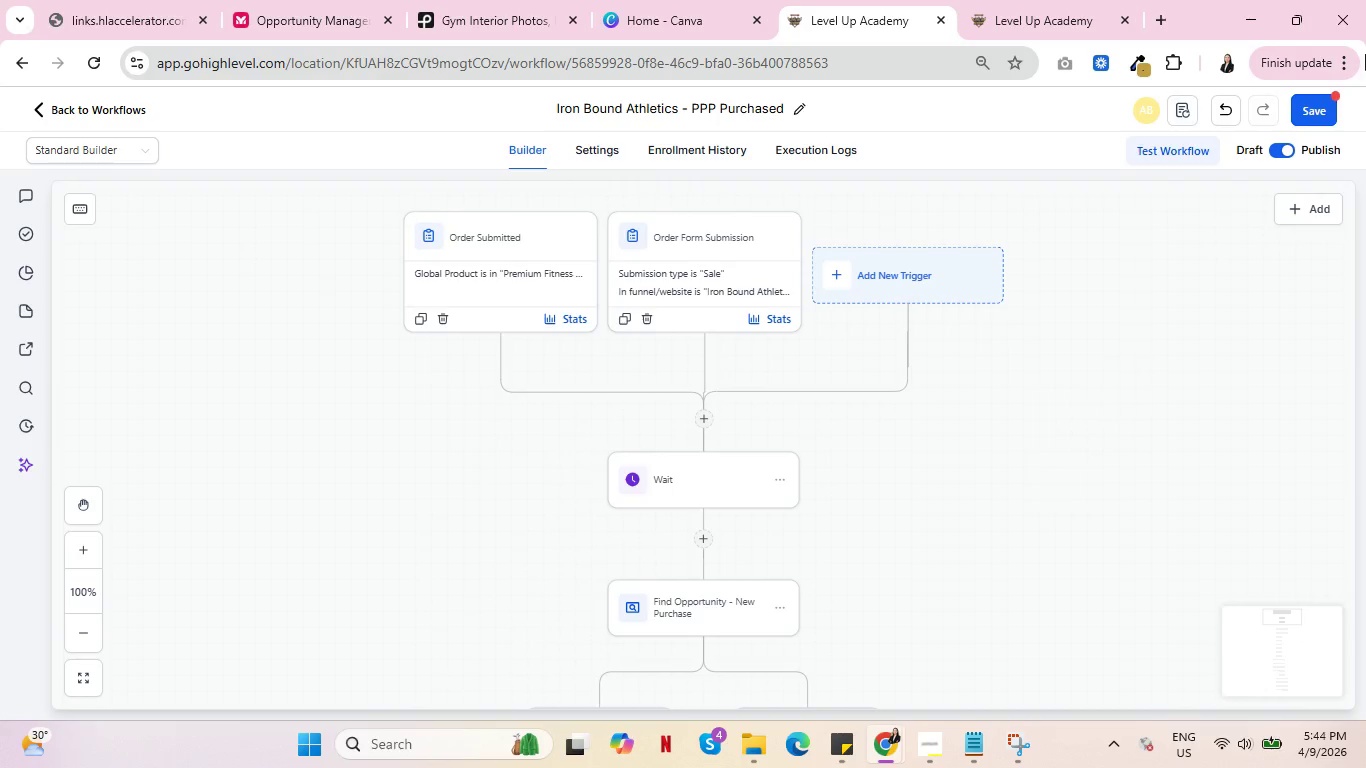 
left_click([1319, 109])
 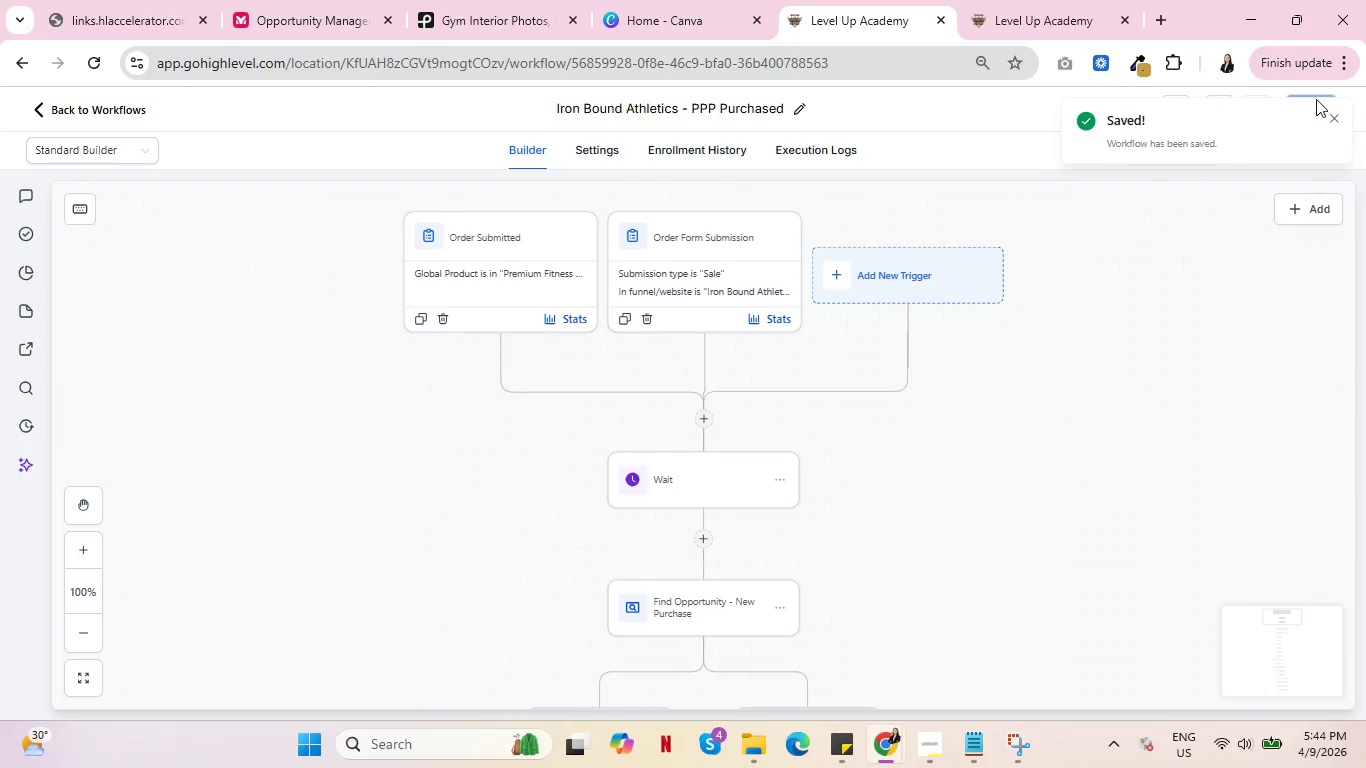 
left_click([1333, 114])
 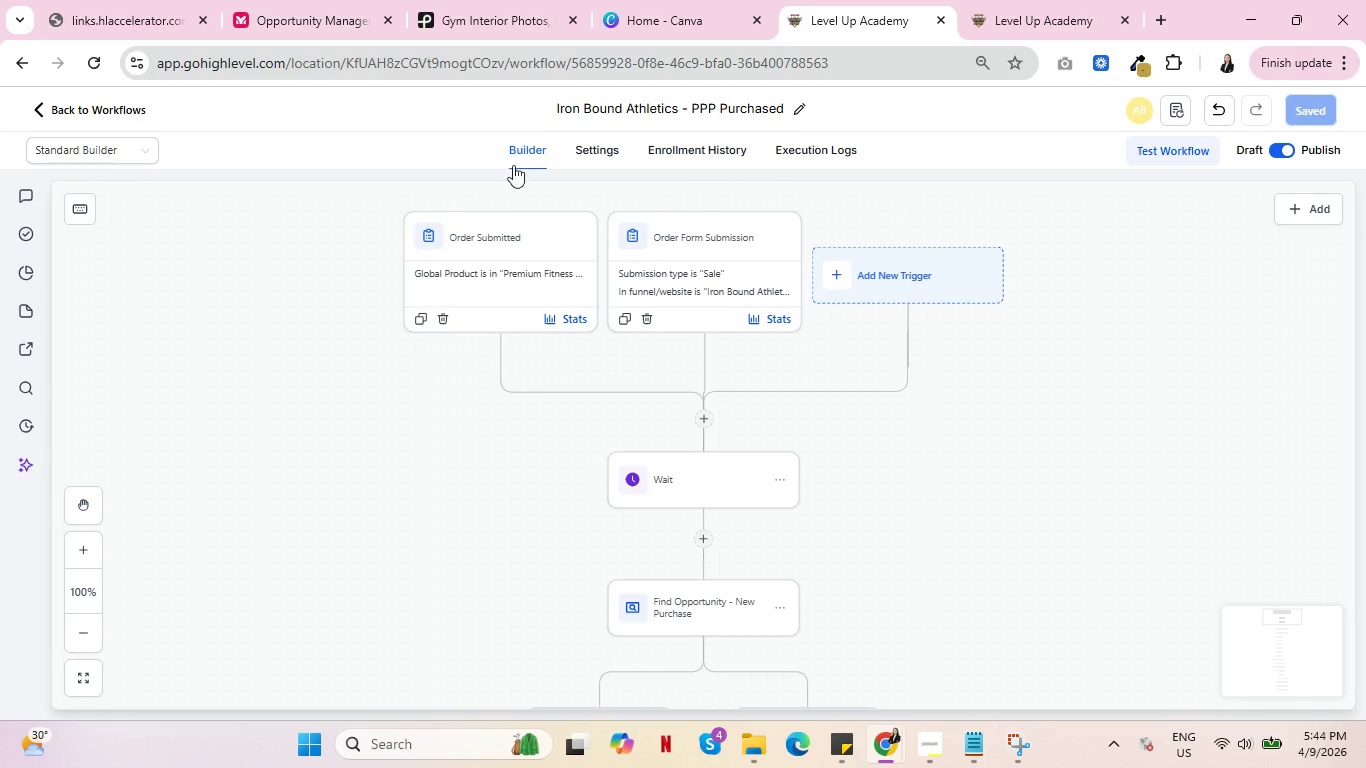 
scroll: coordinate [563, 393], scroll_direction: down, amount: 9.0
 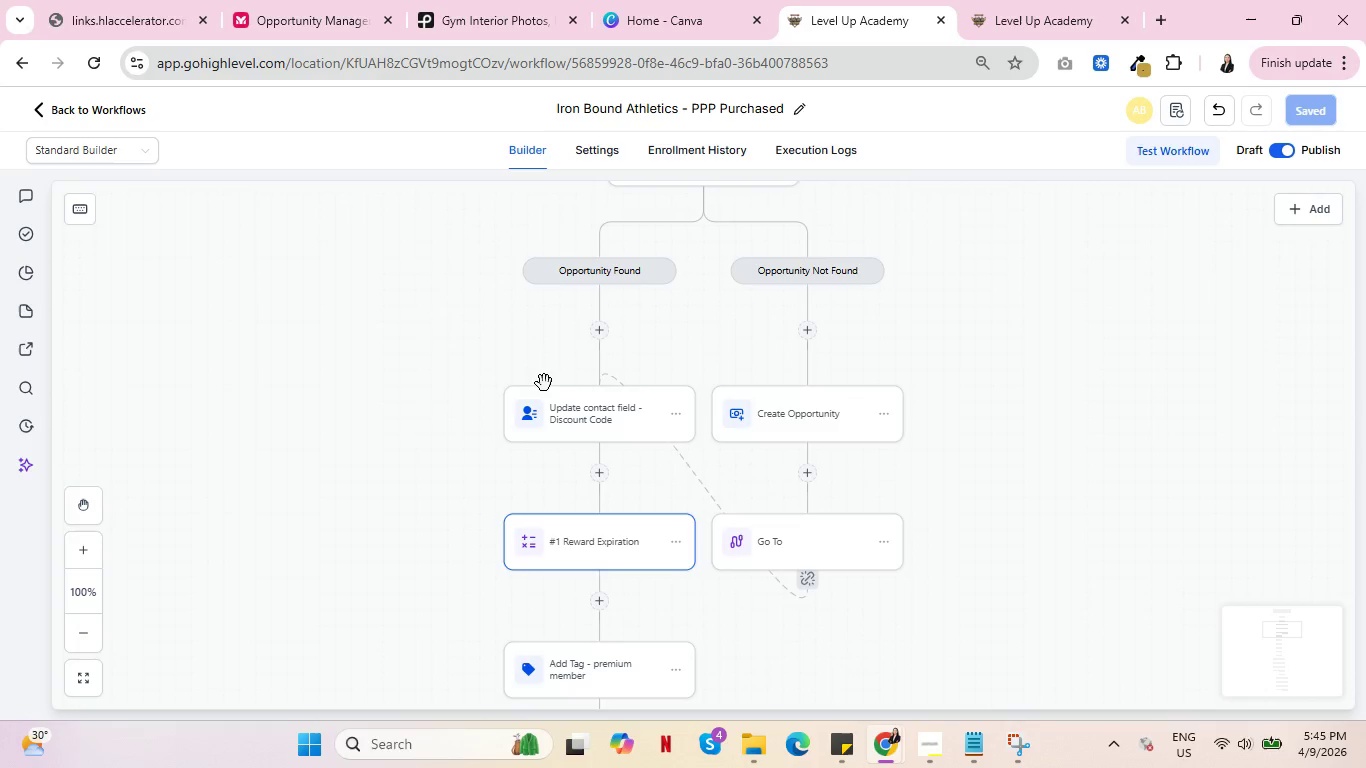 
scroll: coordinate [543, 383], scroll_direction: up, amount: 1.0
 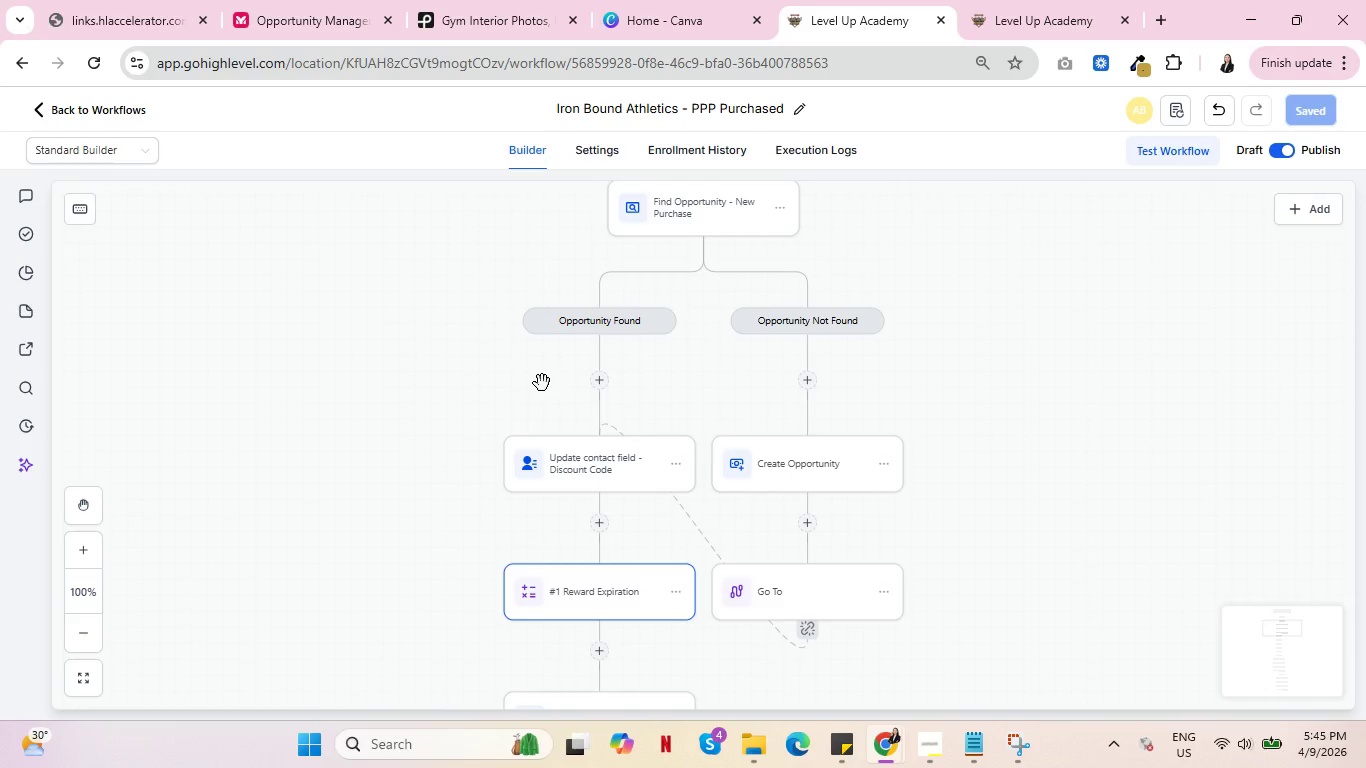 
scroll: coordinate [541, 383], scroll_direction: down, amount: 3.0
 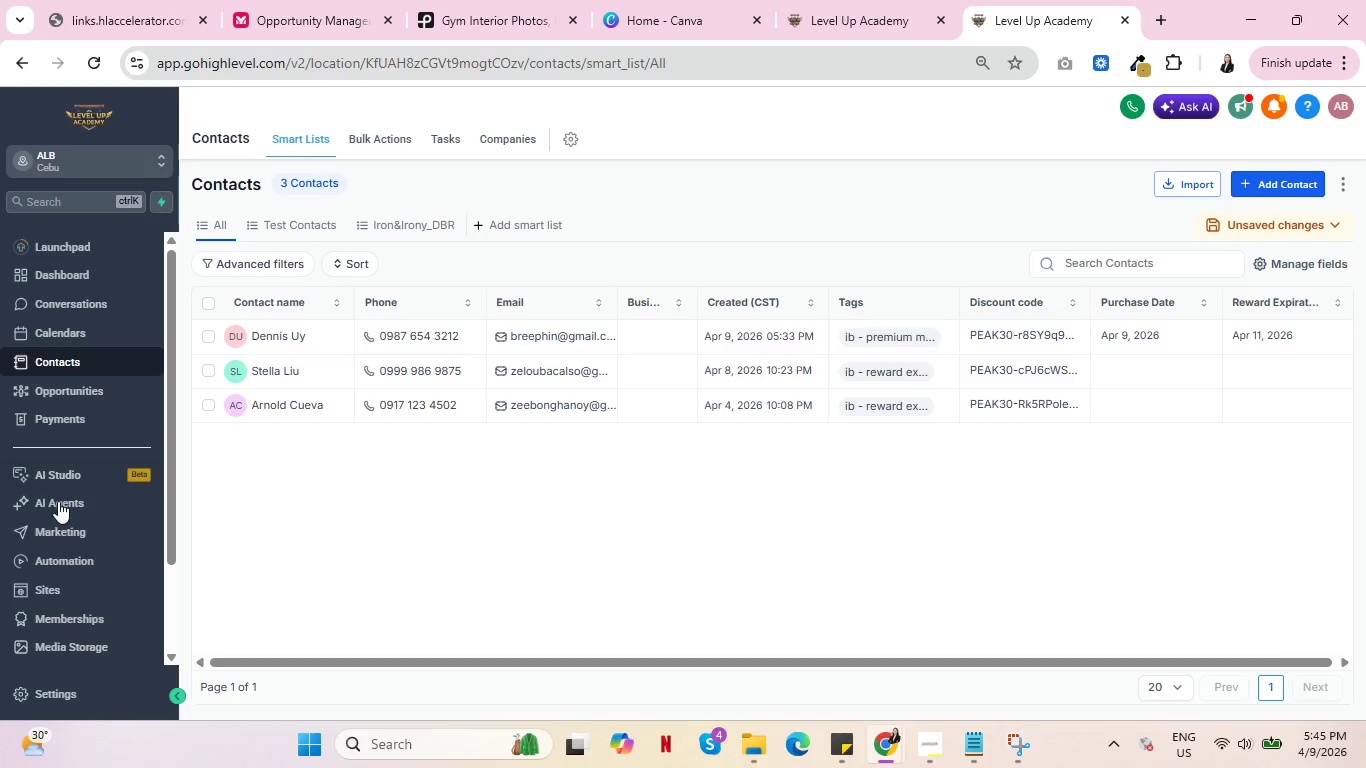 
left_click([66, 396])
 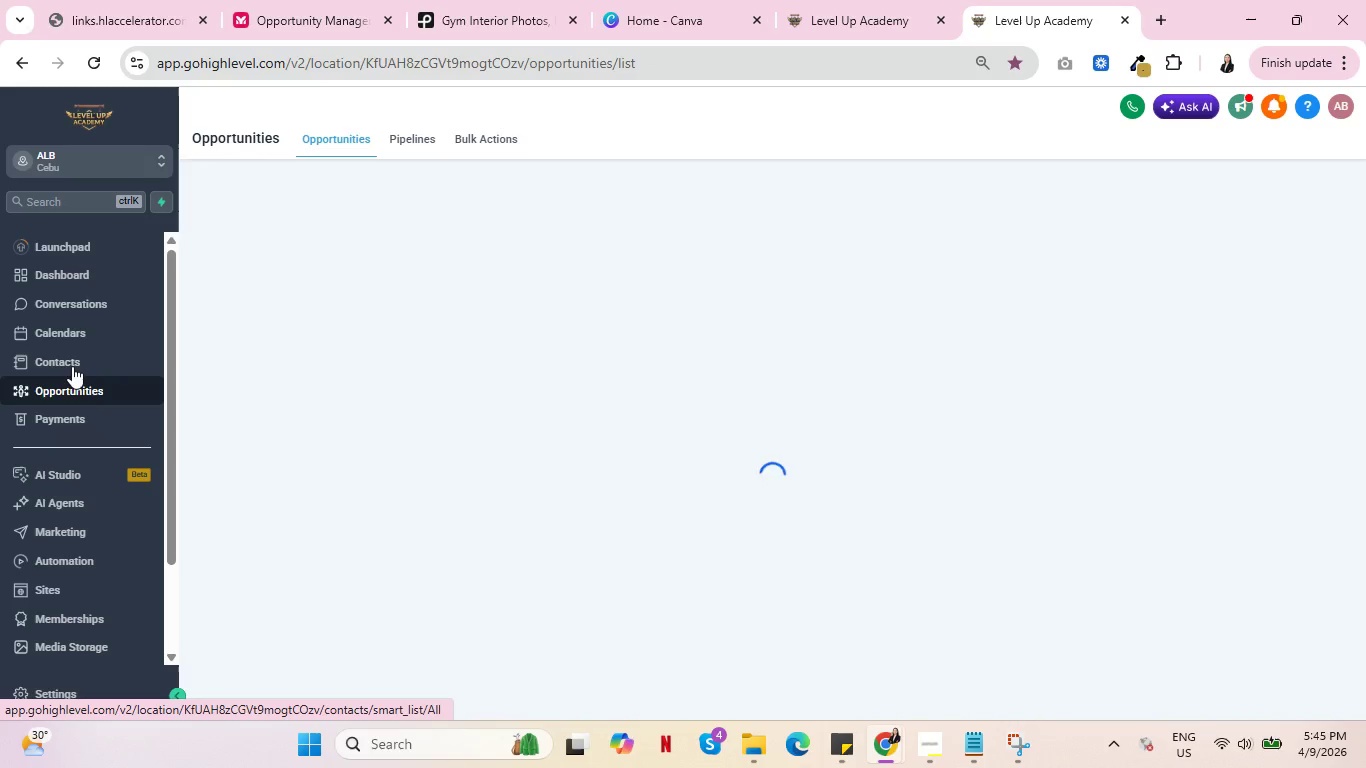 
left_click([72, 362])
 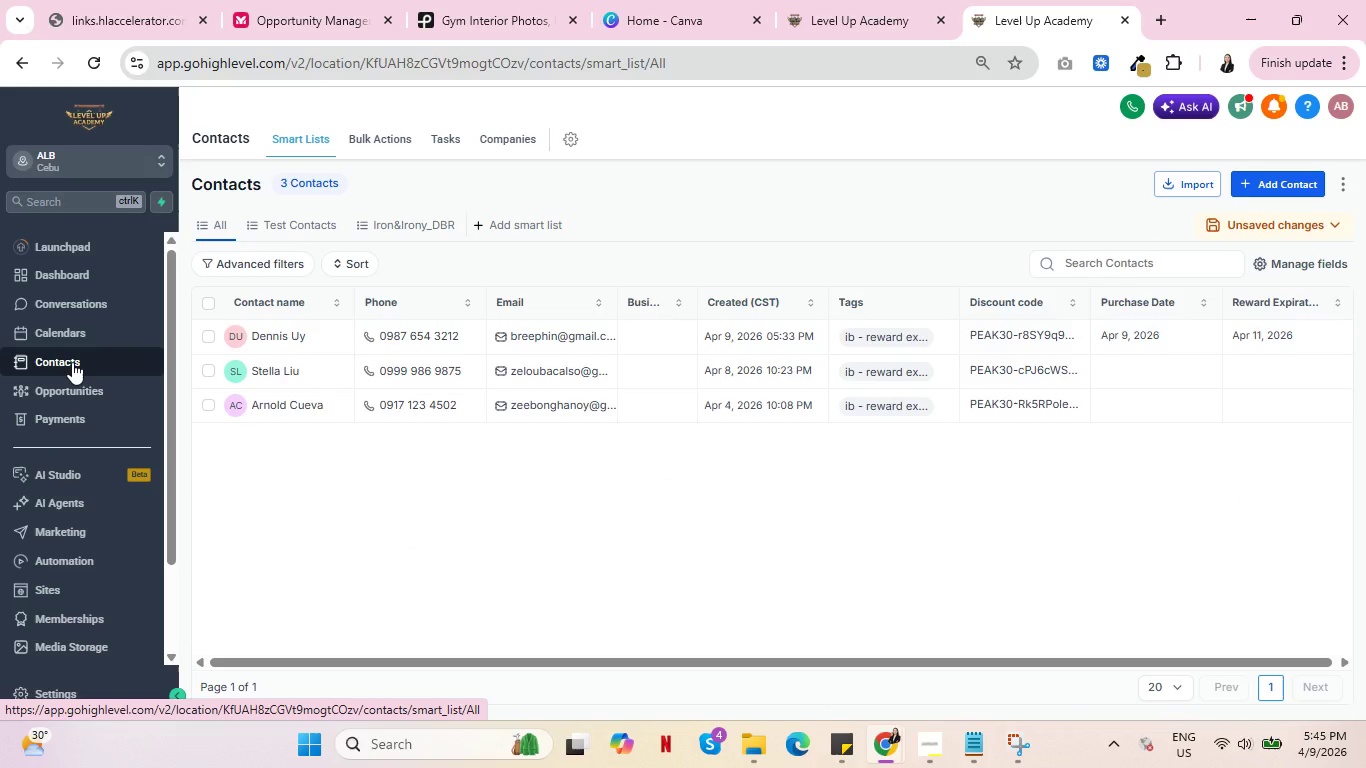 
wait(6.64)
 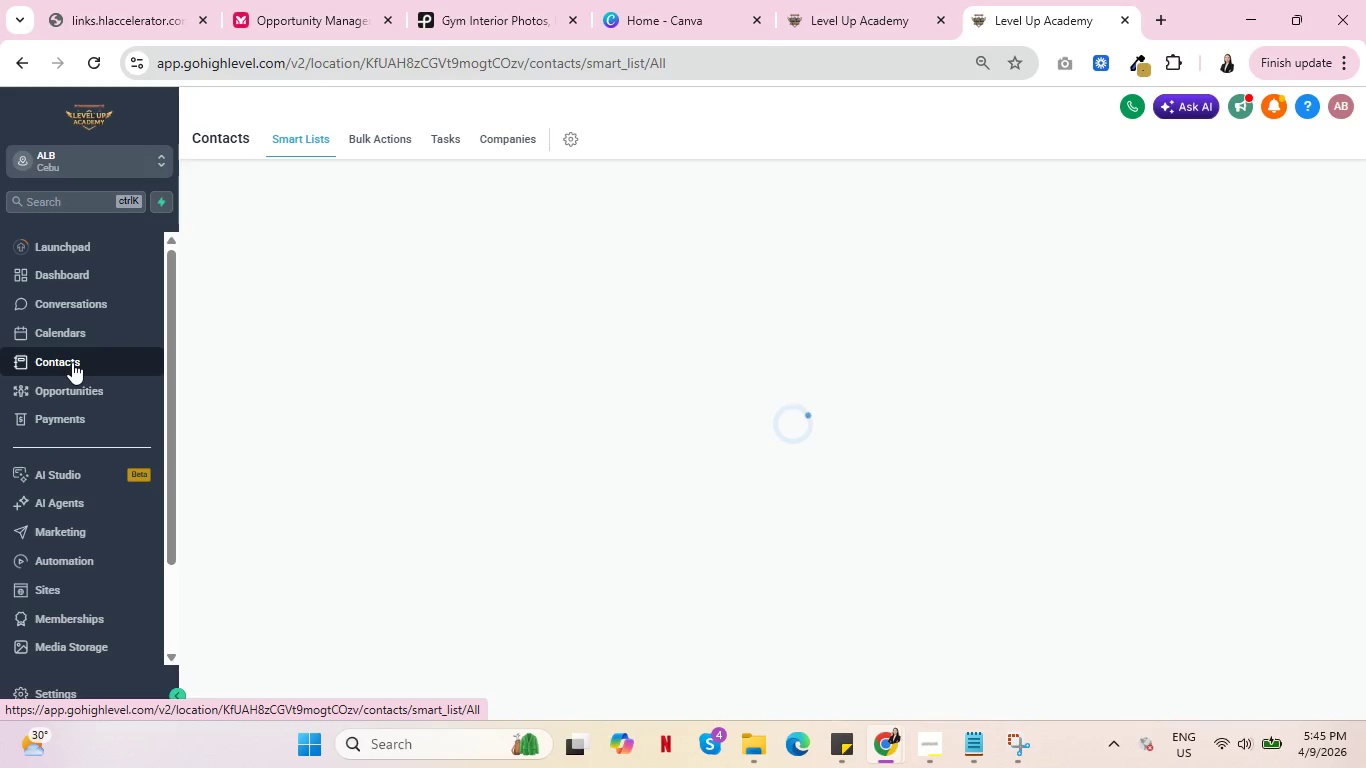 
left_click([272, 371])
 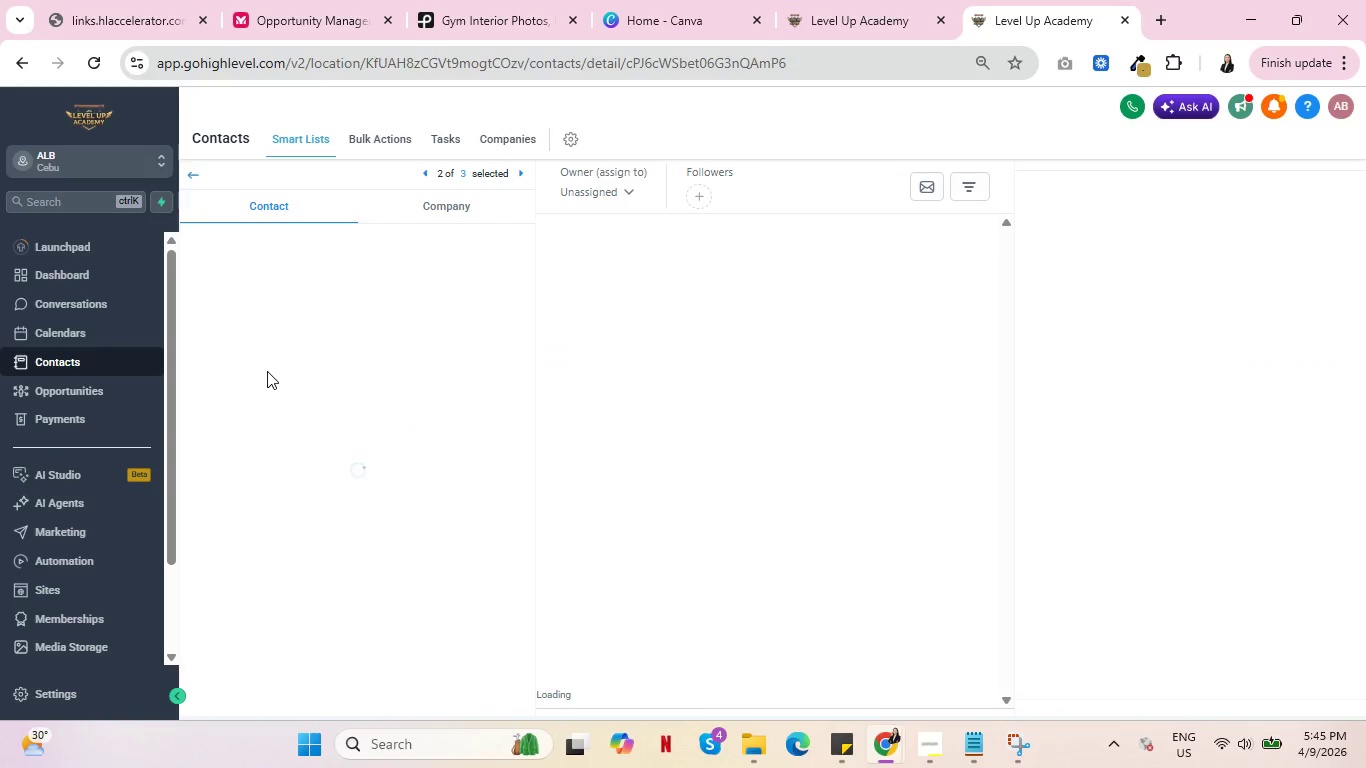 
scroll: coordinate [352, 434], scroll_direction: down, amount: 11.0
 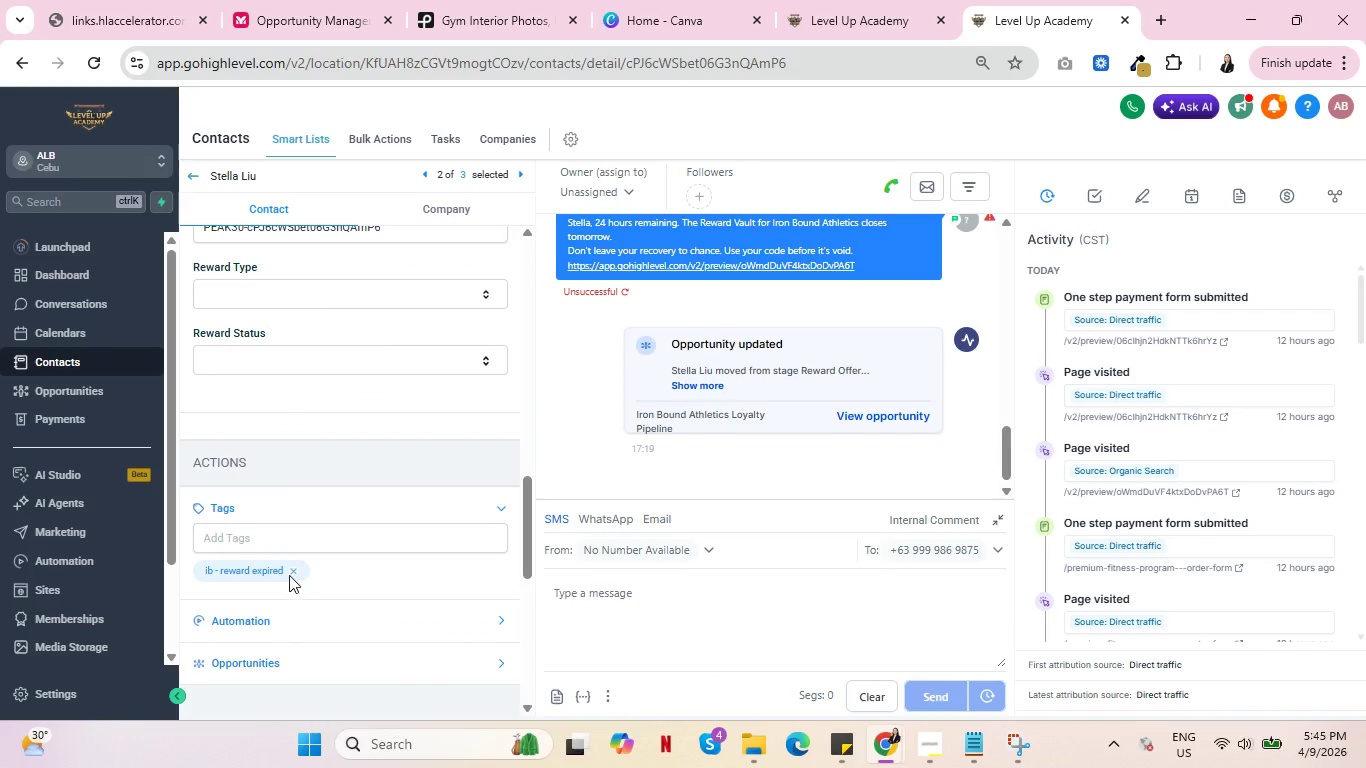 
left_click([292, 571])
 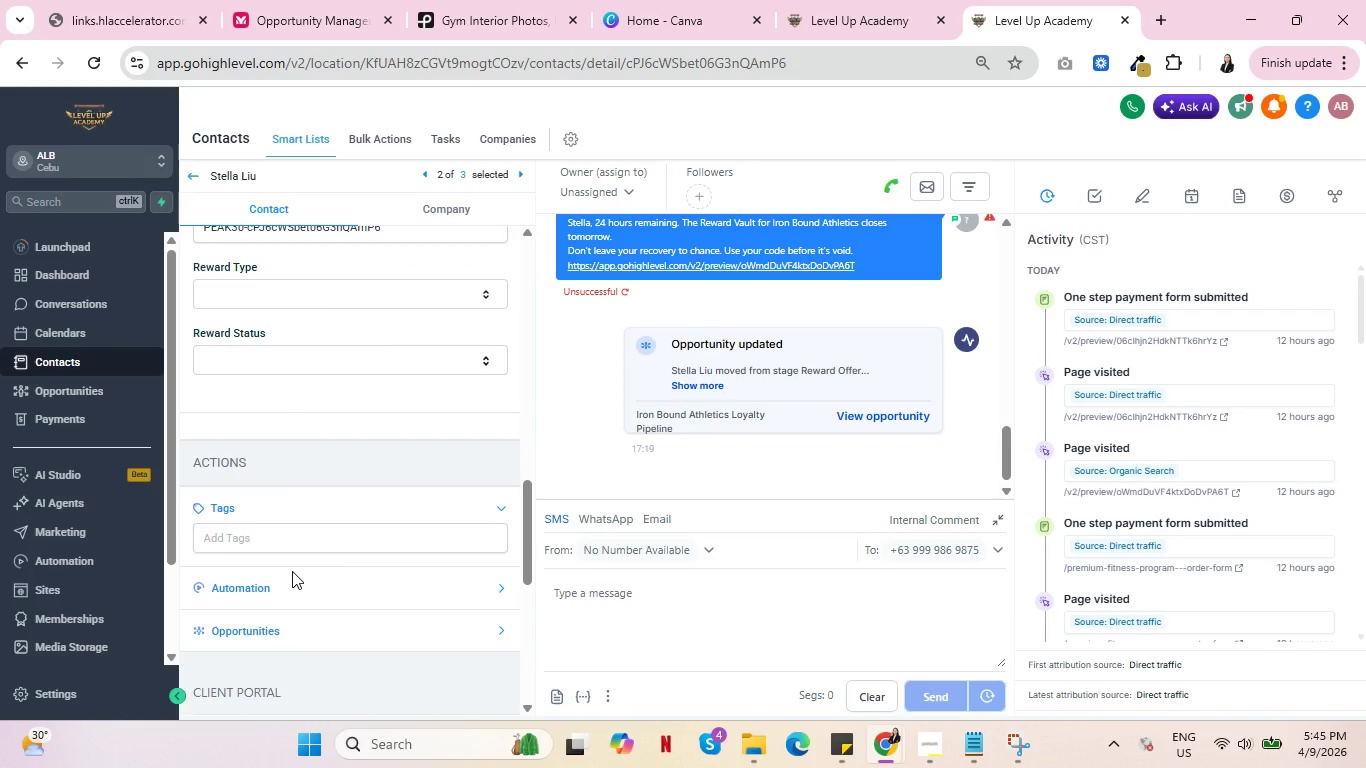 
scroll: coordinate [378, 530], scroll_direction: up, amount: 12.0
 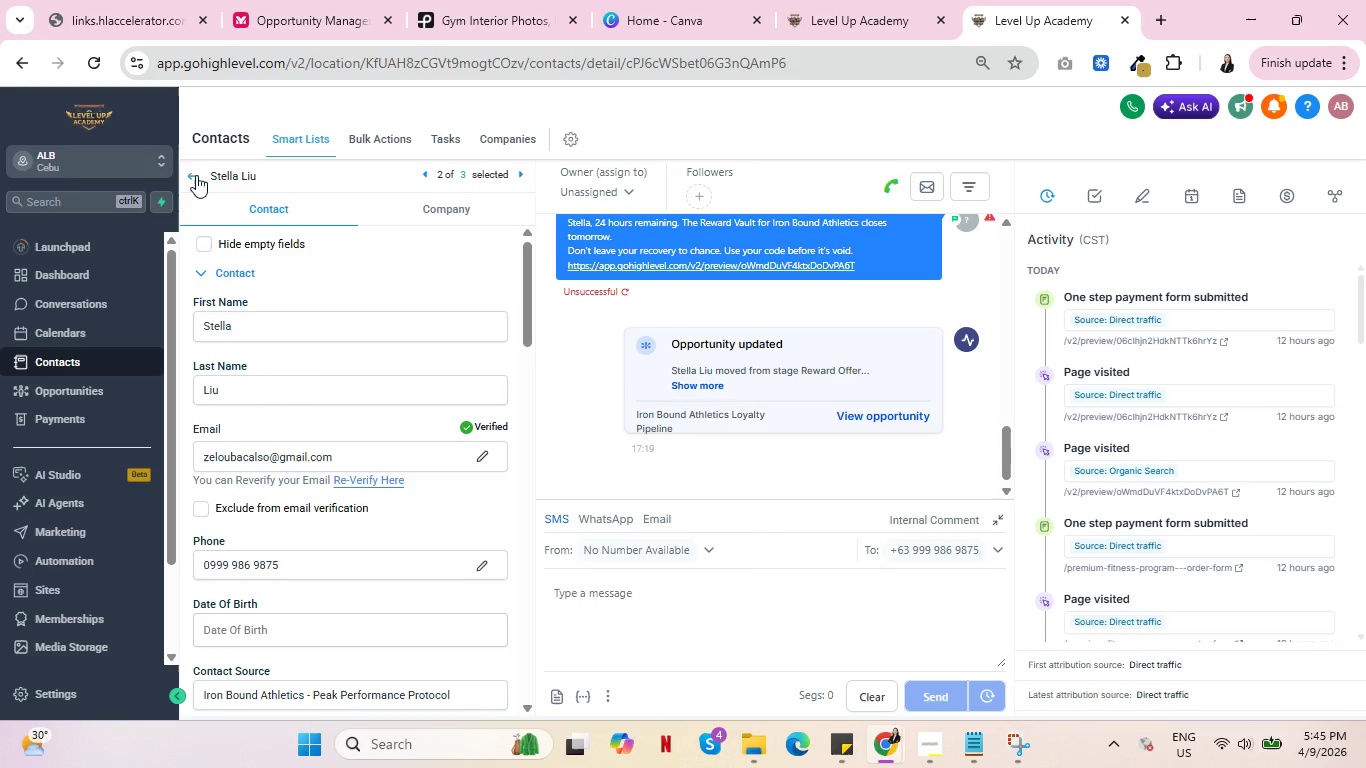 
left_click([191, 175])
 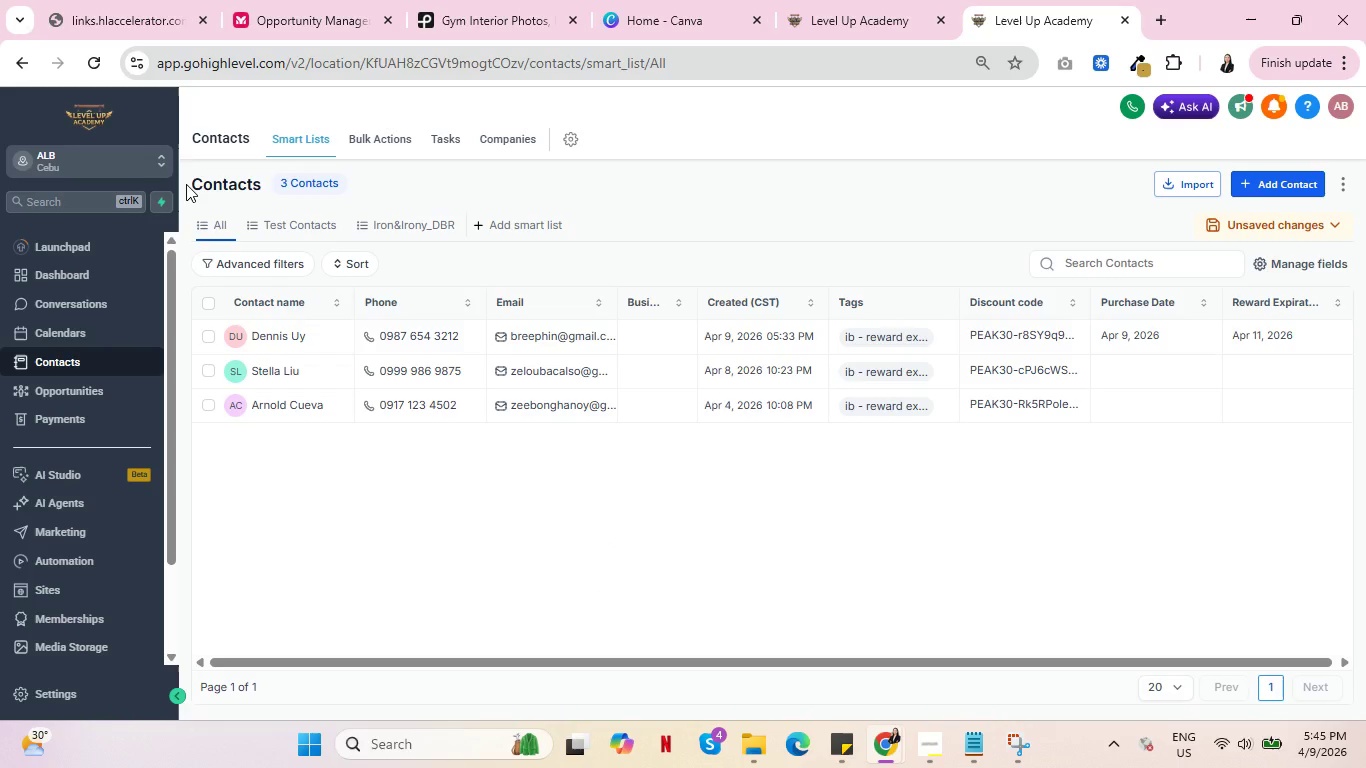 
wait(11.39)
 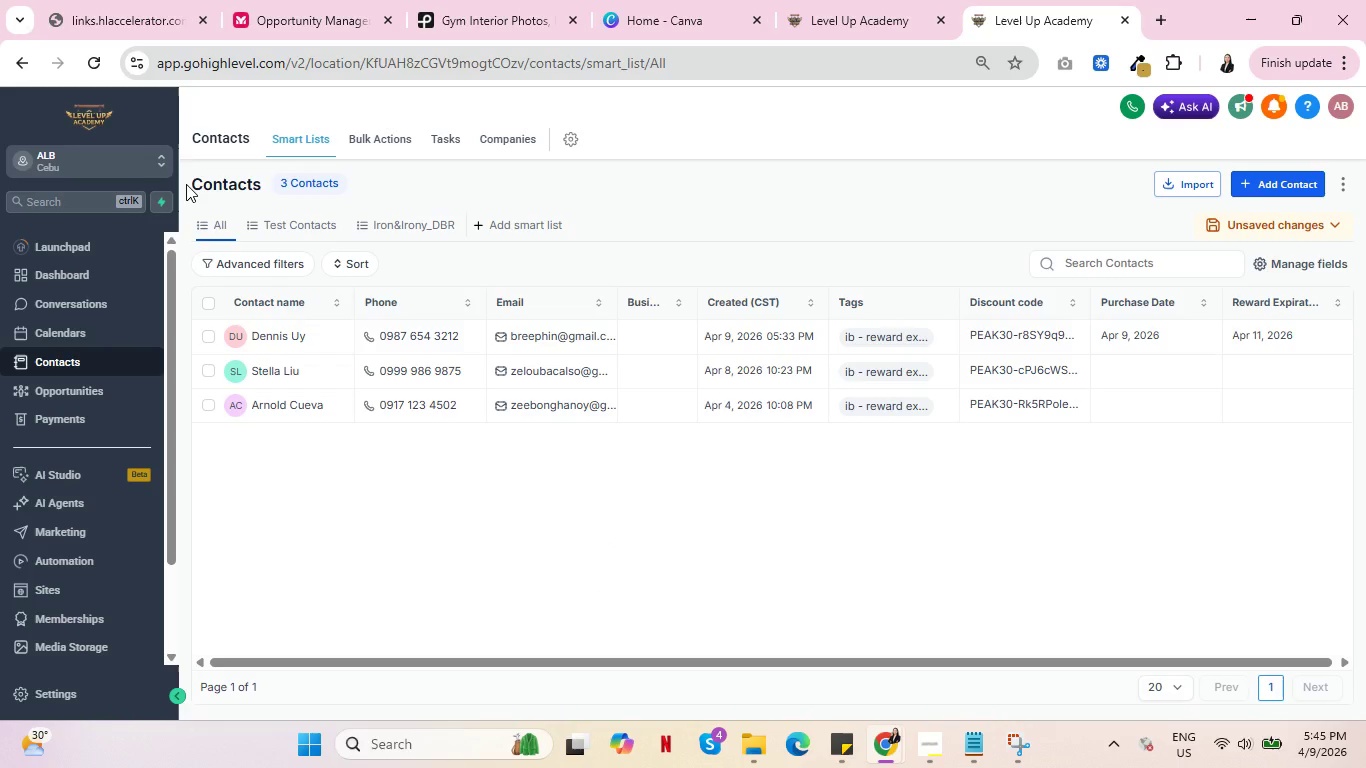 
left_click([268, 405])
 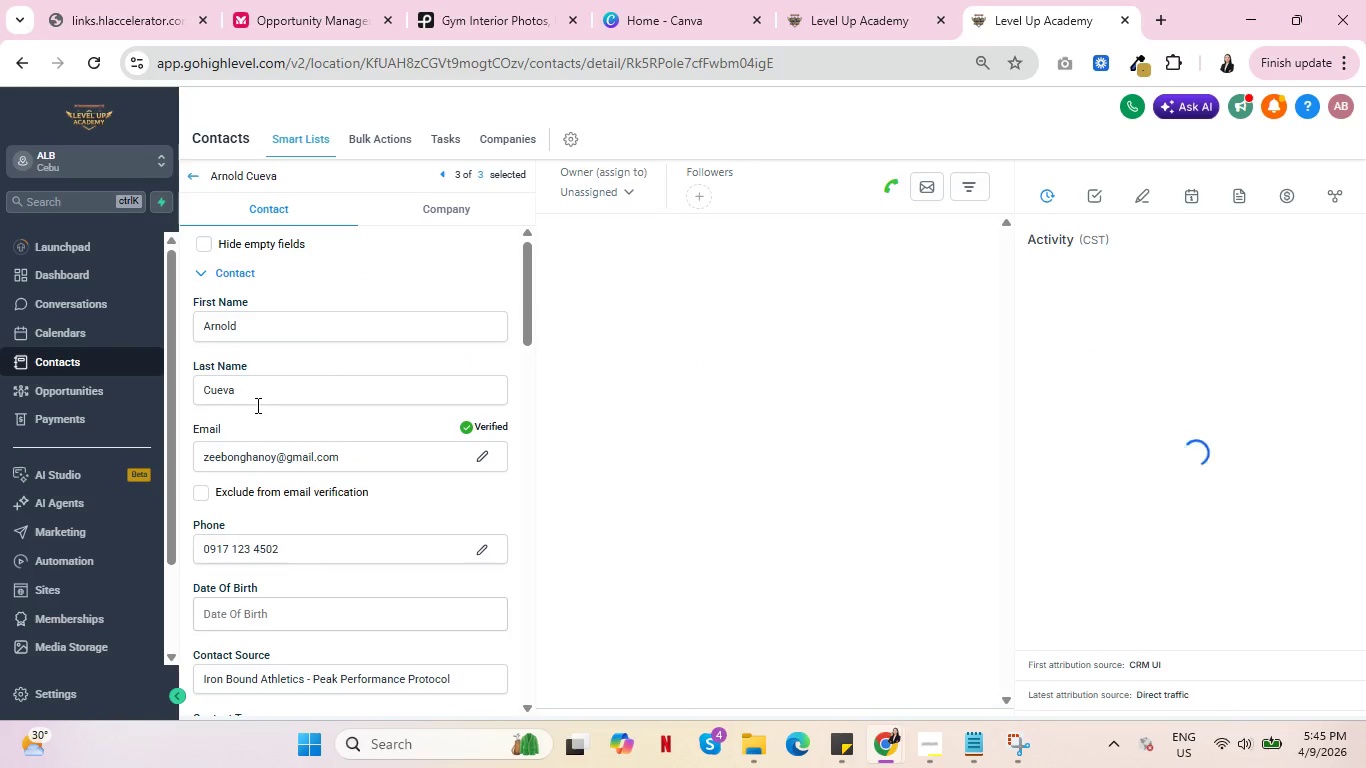 
scroll: coordinate [193, 474], scroll_direction: down, amount: 9.0
 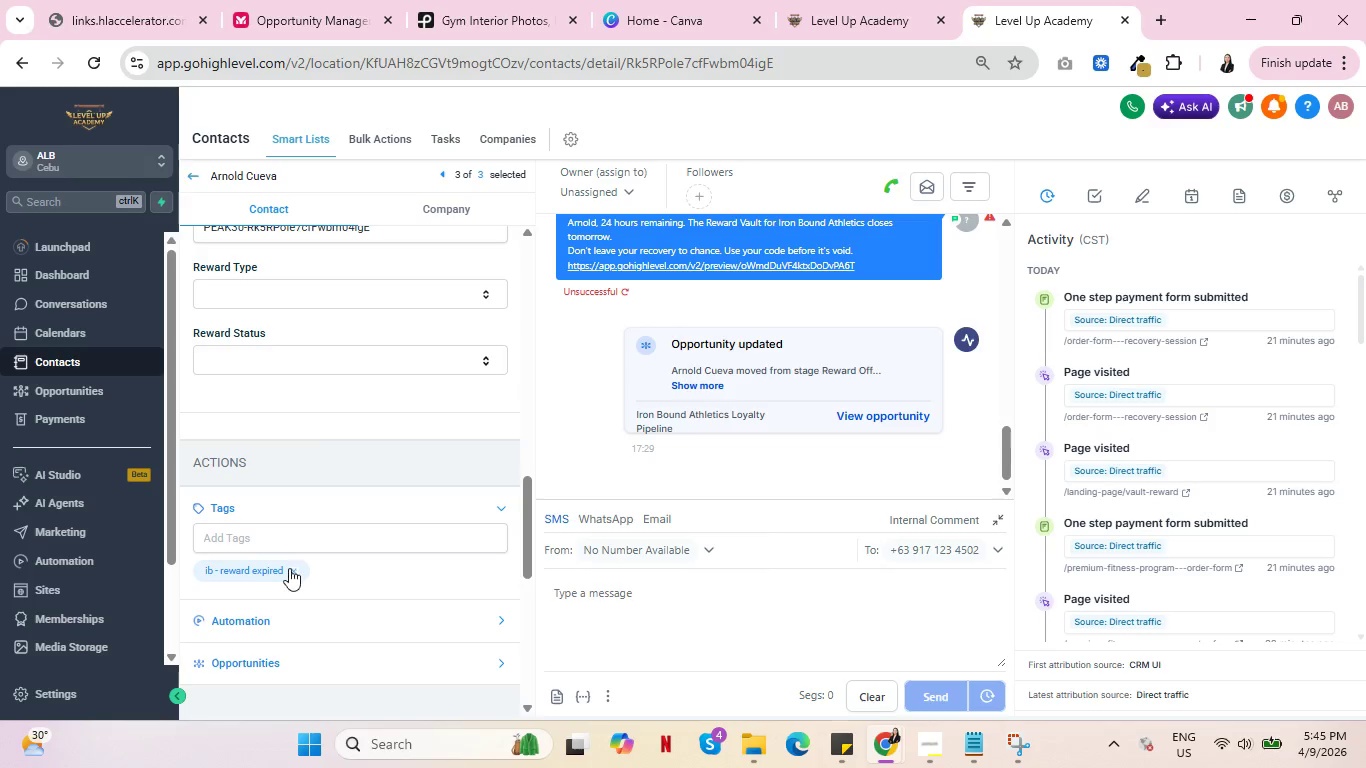 
left_click([293, 568])
 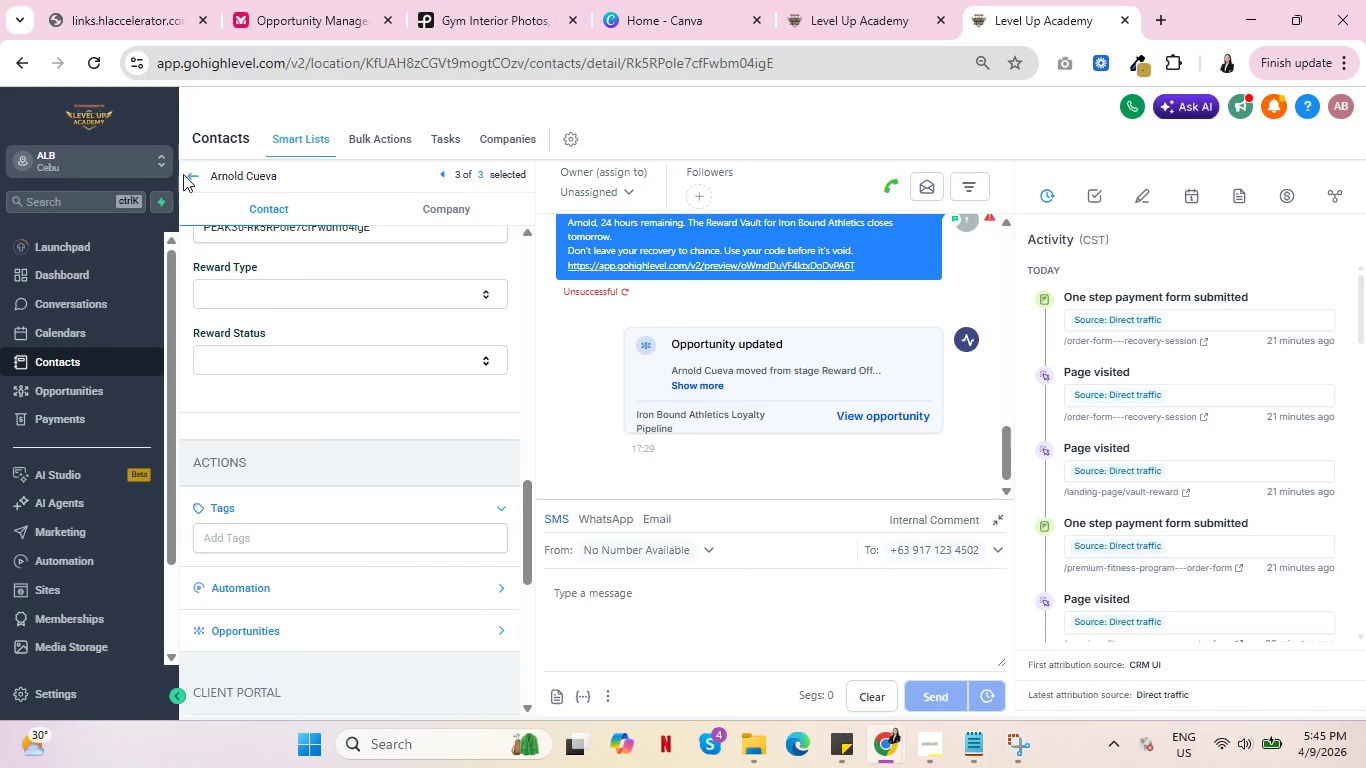 
left_click([194, 173])
 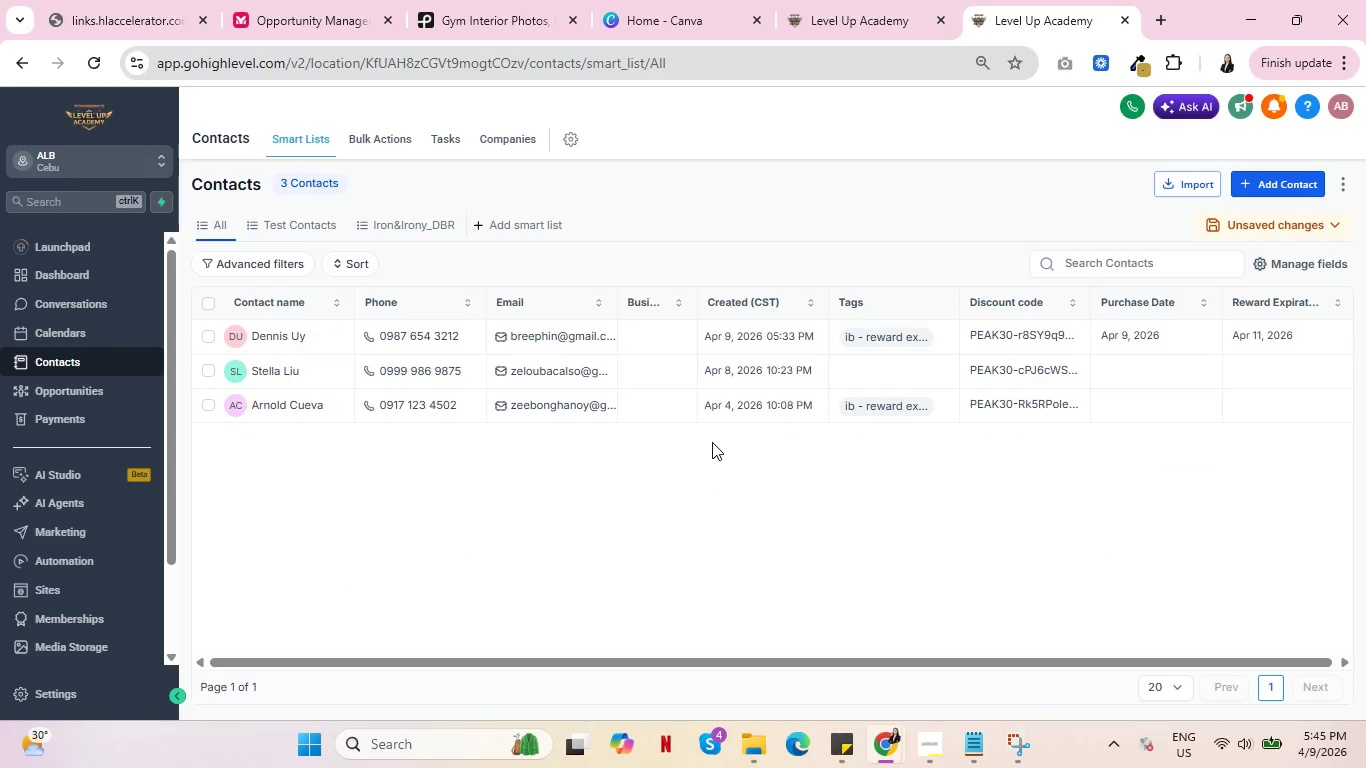 
wait(6.94)
 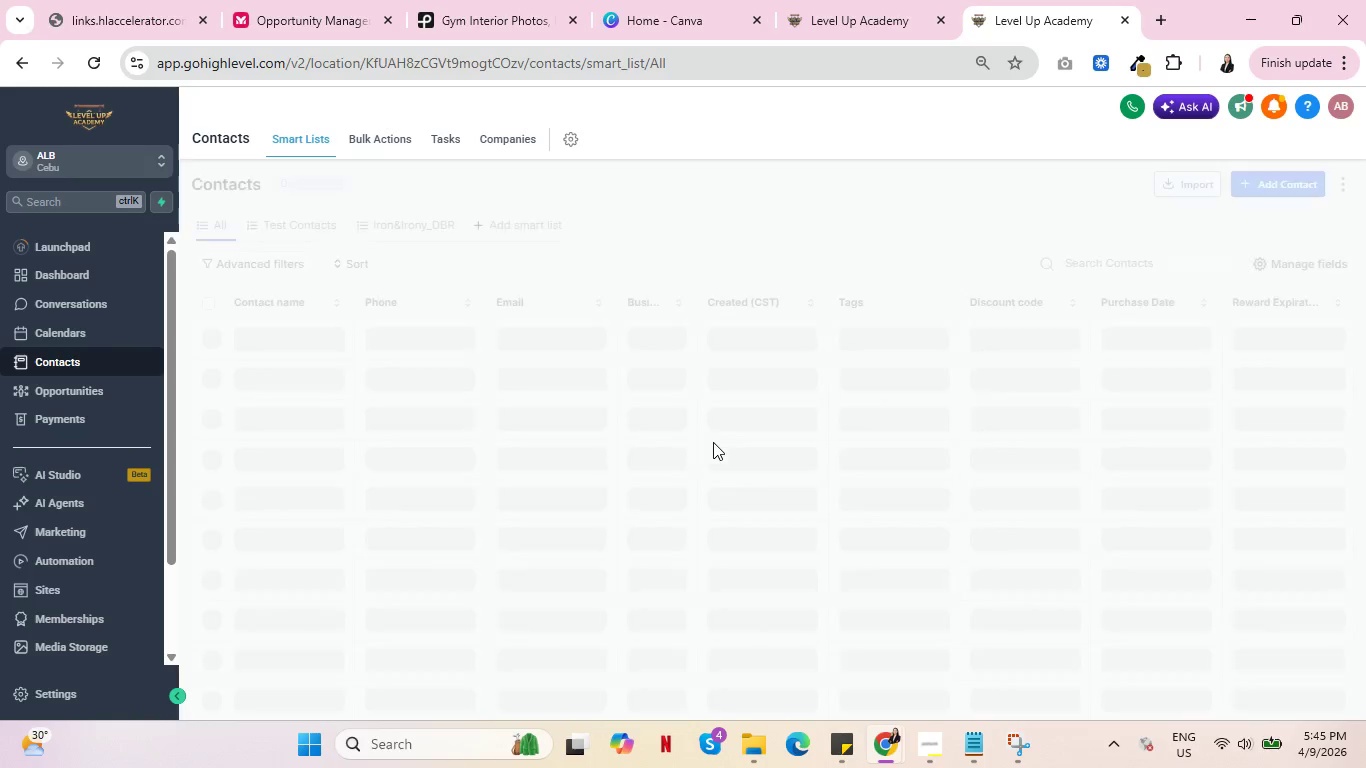 
left_click([362, 134])
 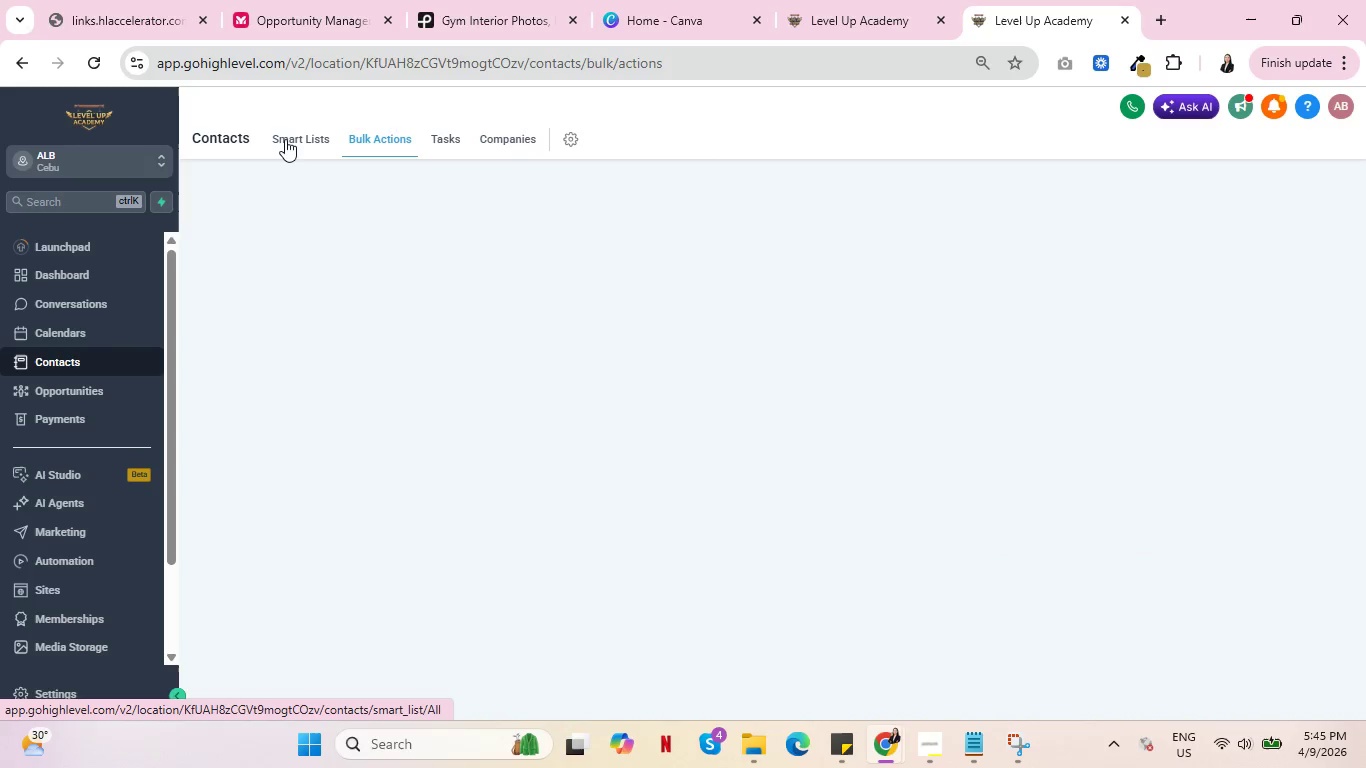 
left_click([284, 137])
 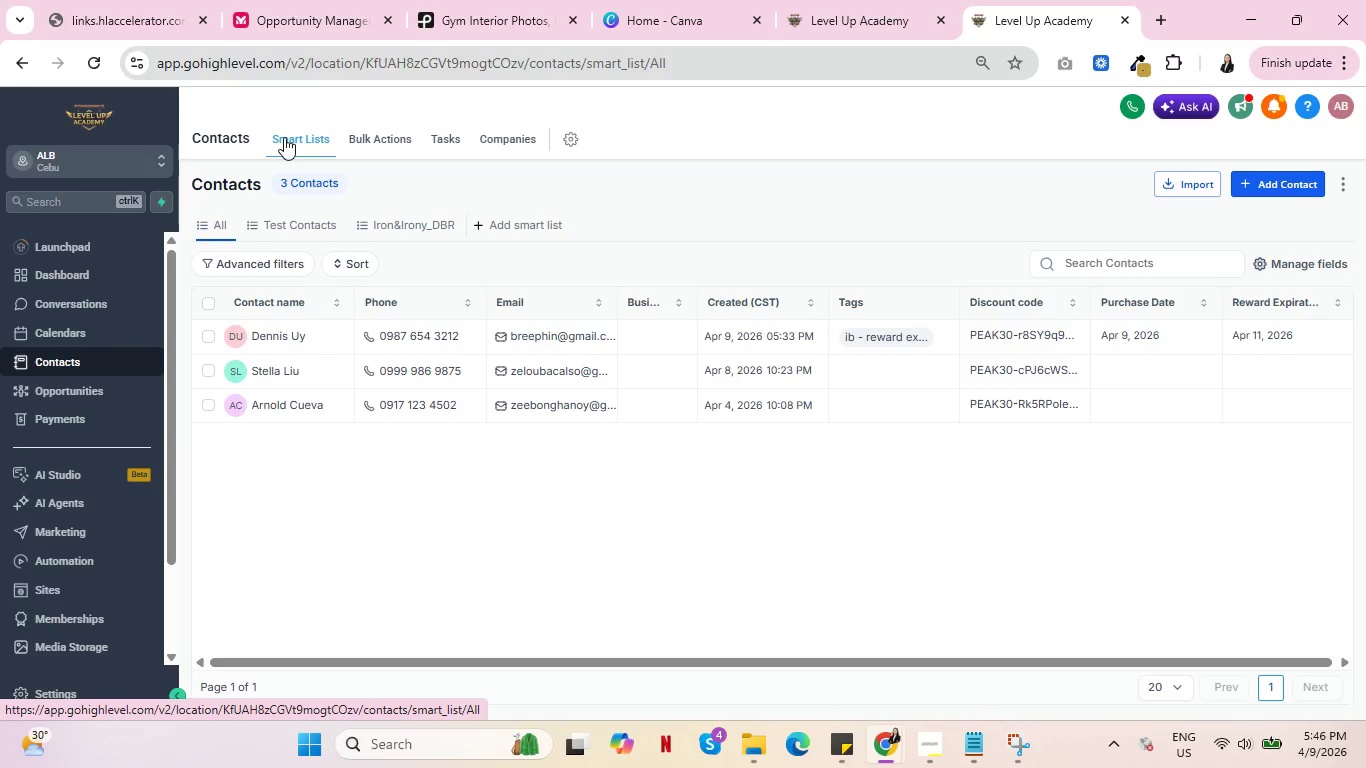 
wait(8.84)
 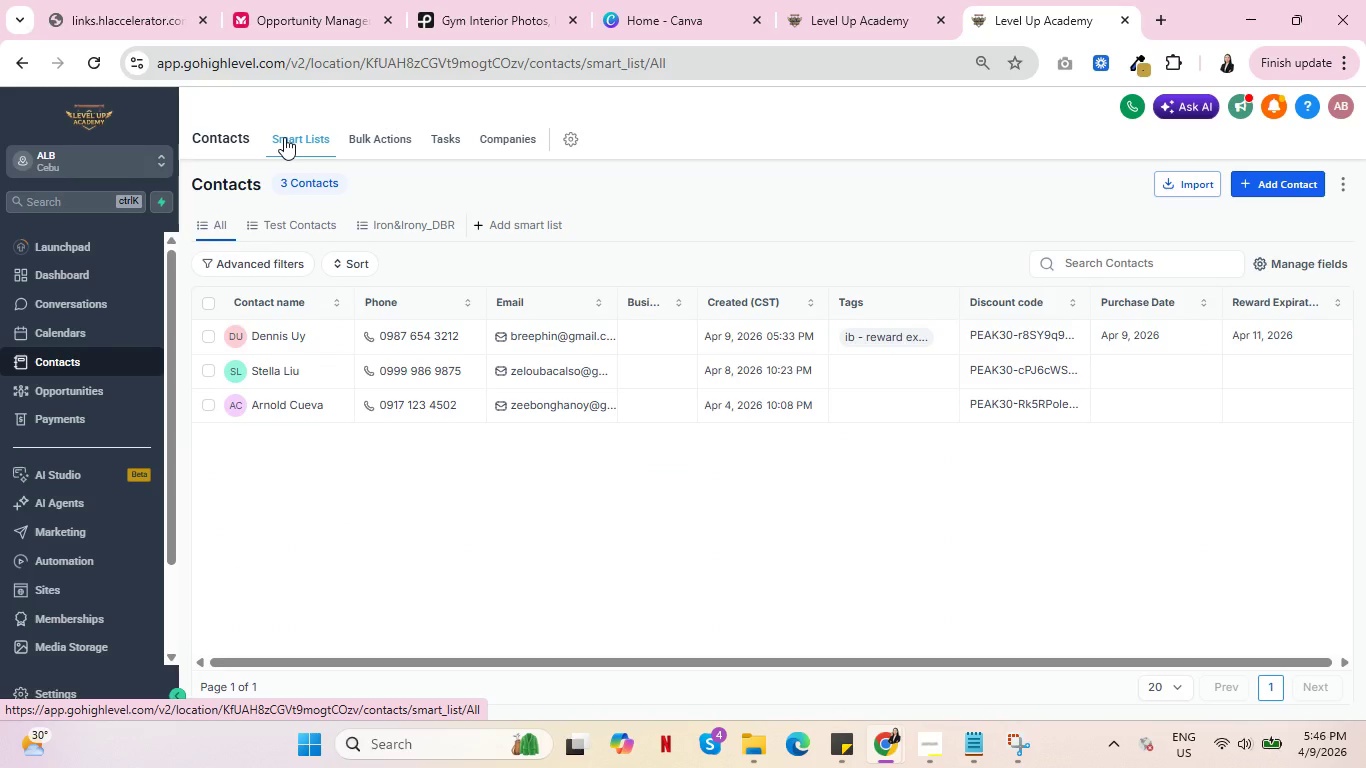 
left_click([868, 8])
 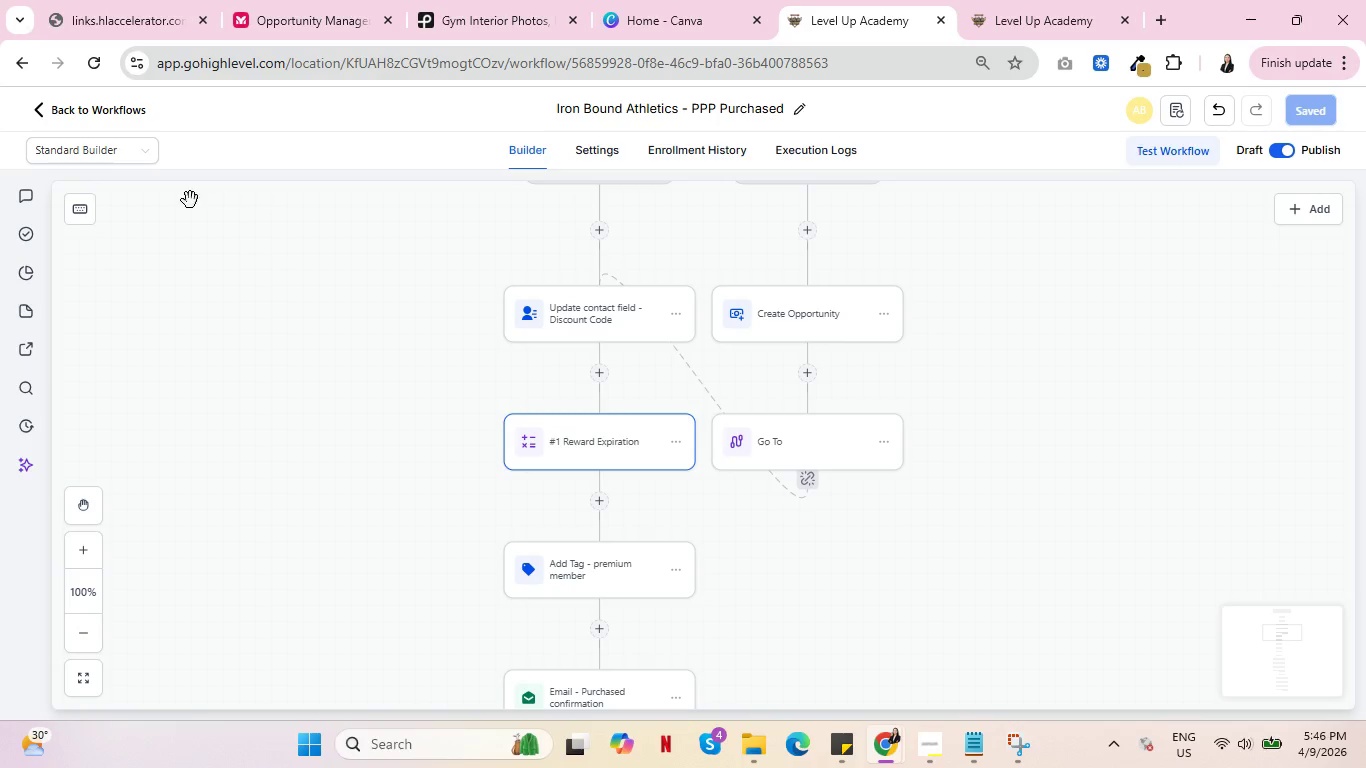 
left_click([99, 113])
 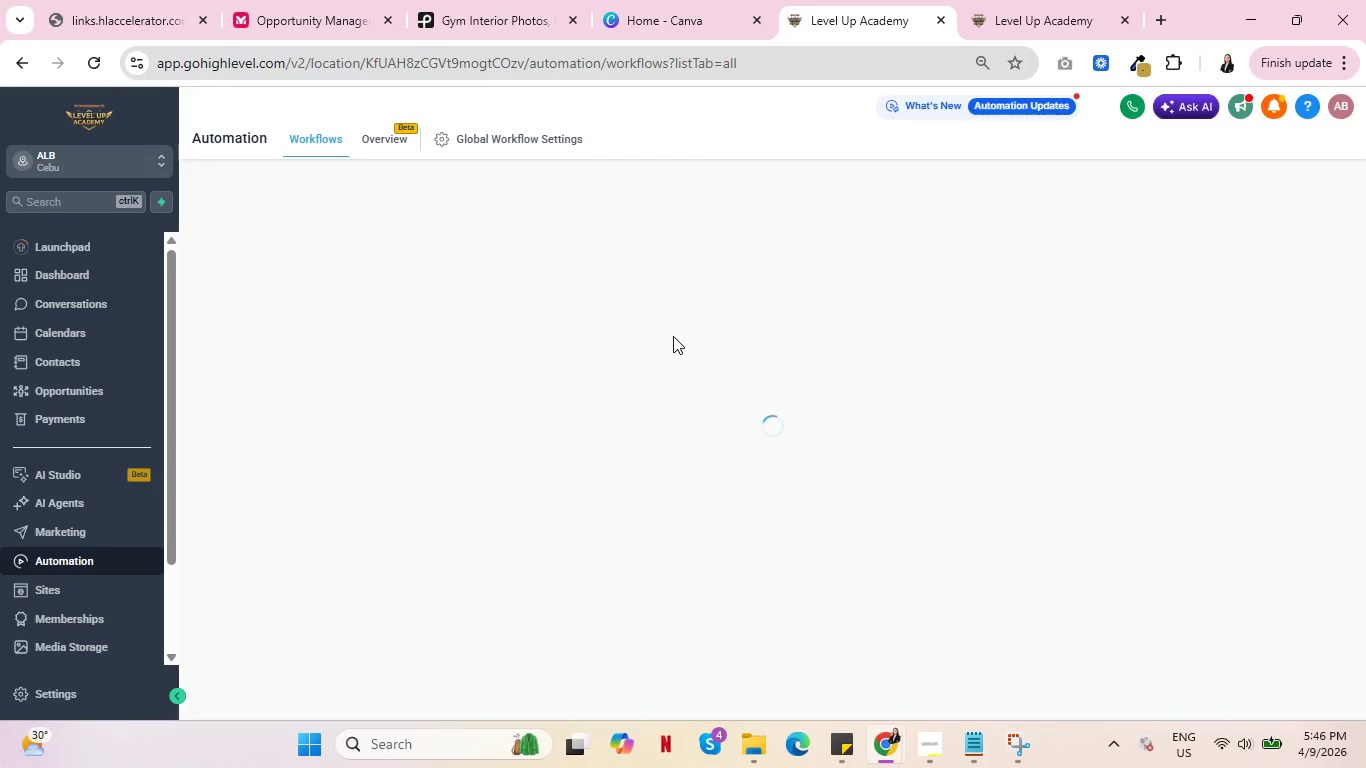 
scroll: coordinate [675, 341], scroll_direction: up, amount: 1.0
 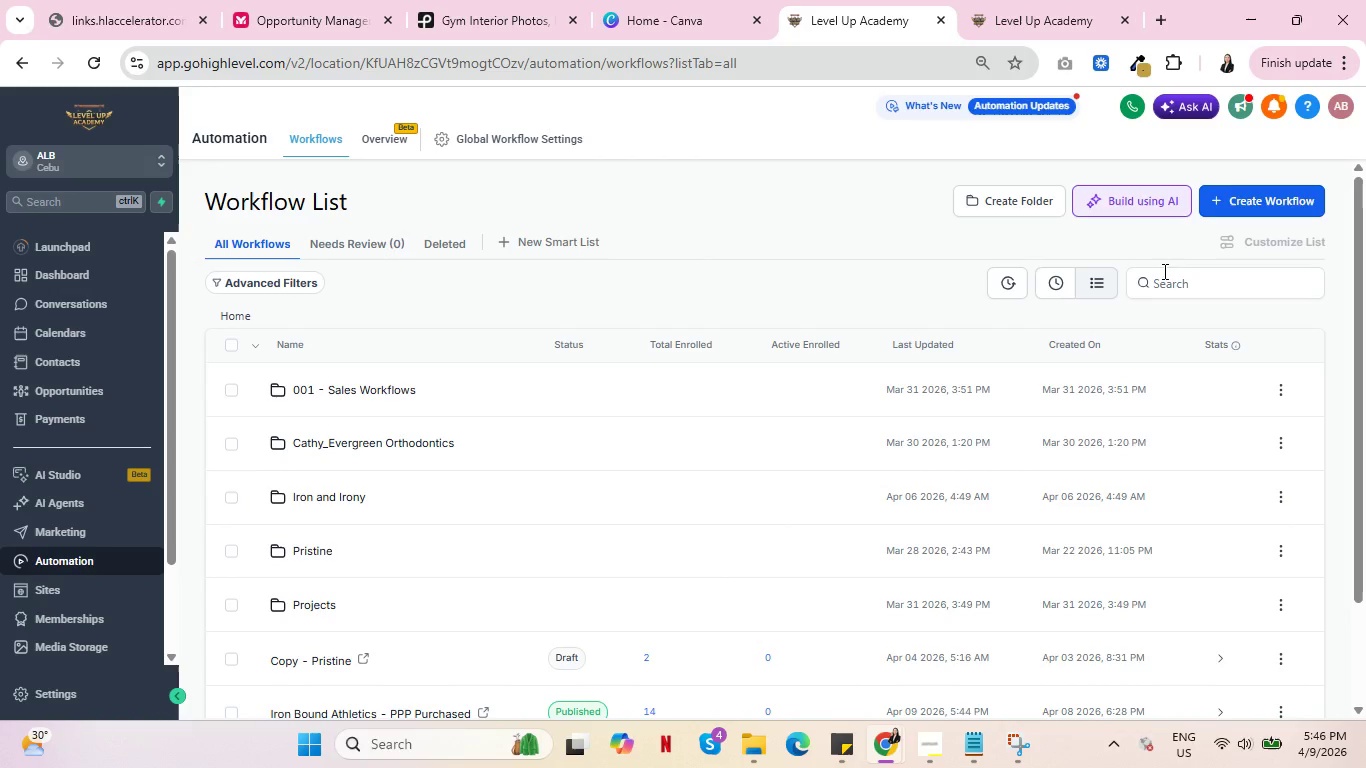 
left_click([1253, 206])
 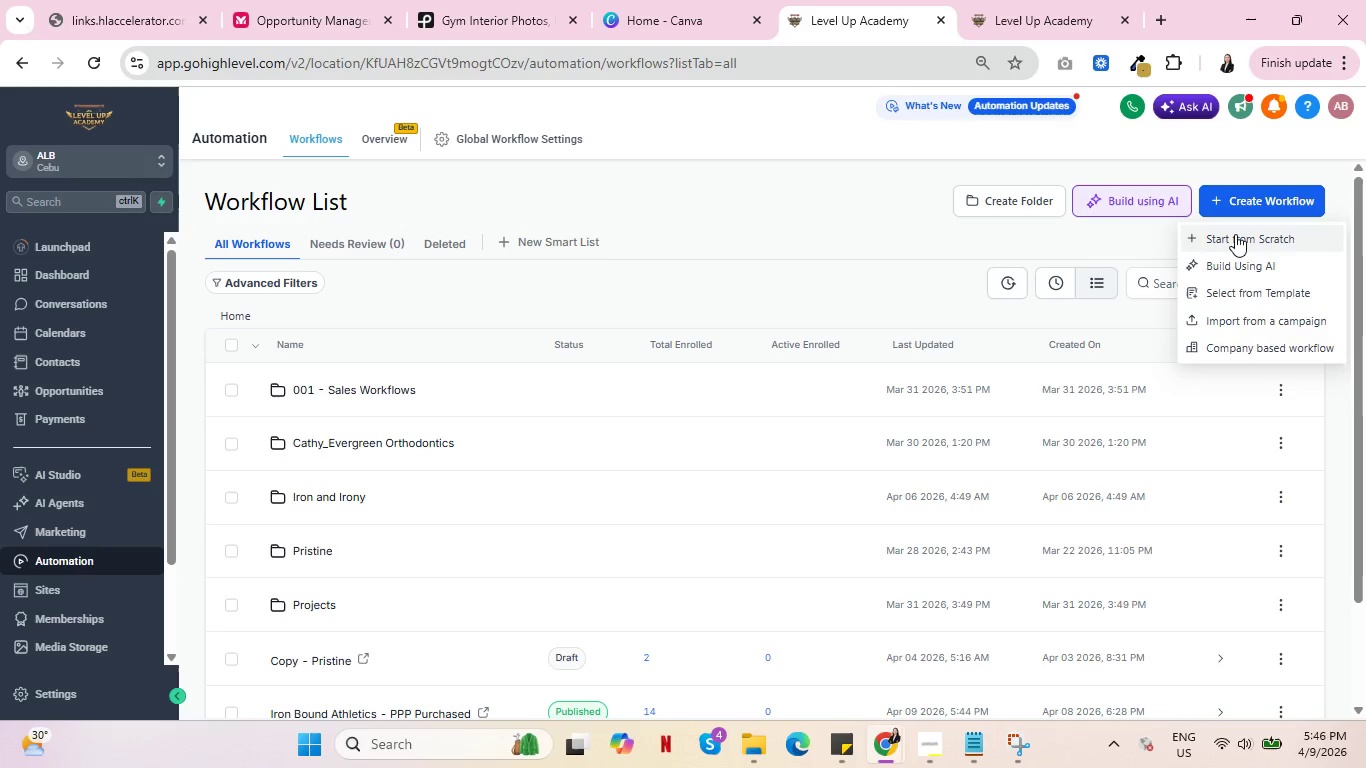 
left_click([1235, 234])
 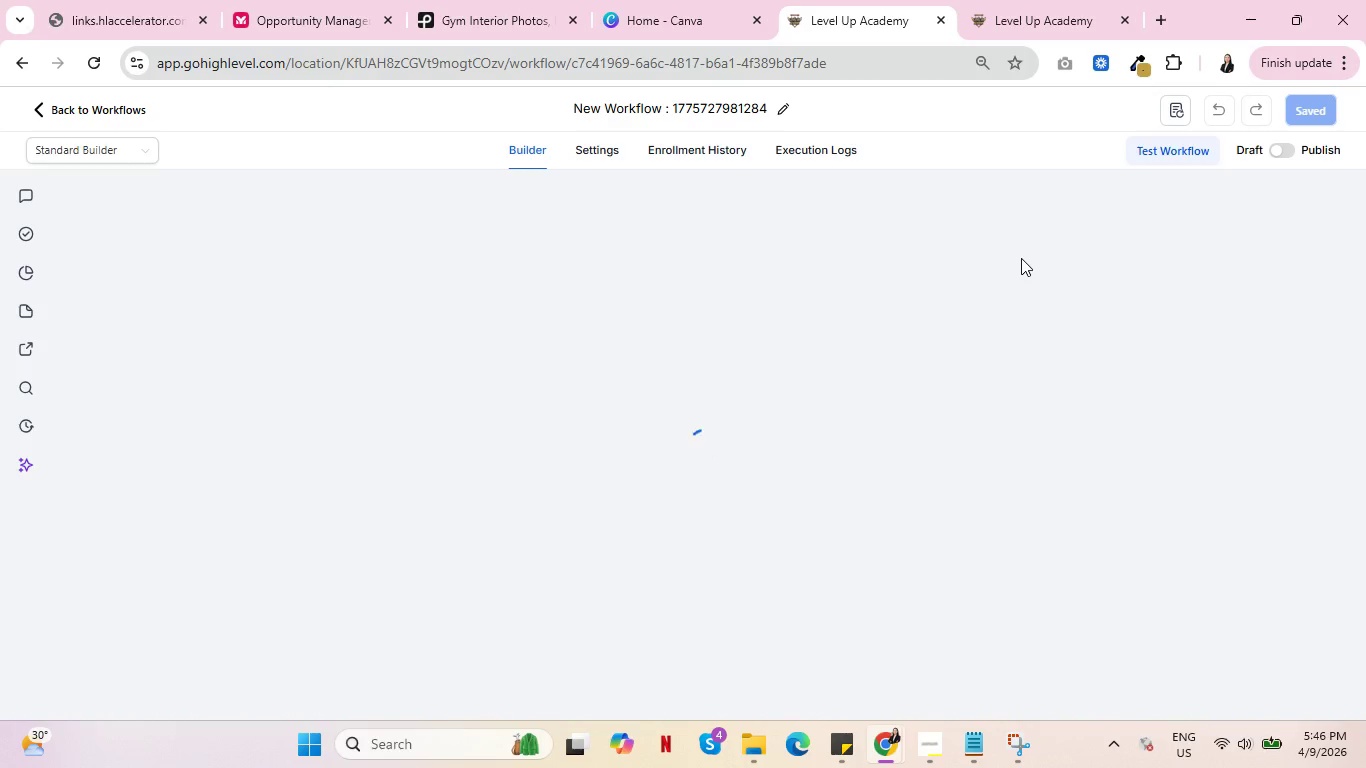 
wait(6.19)
 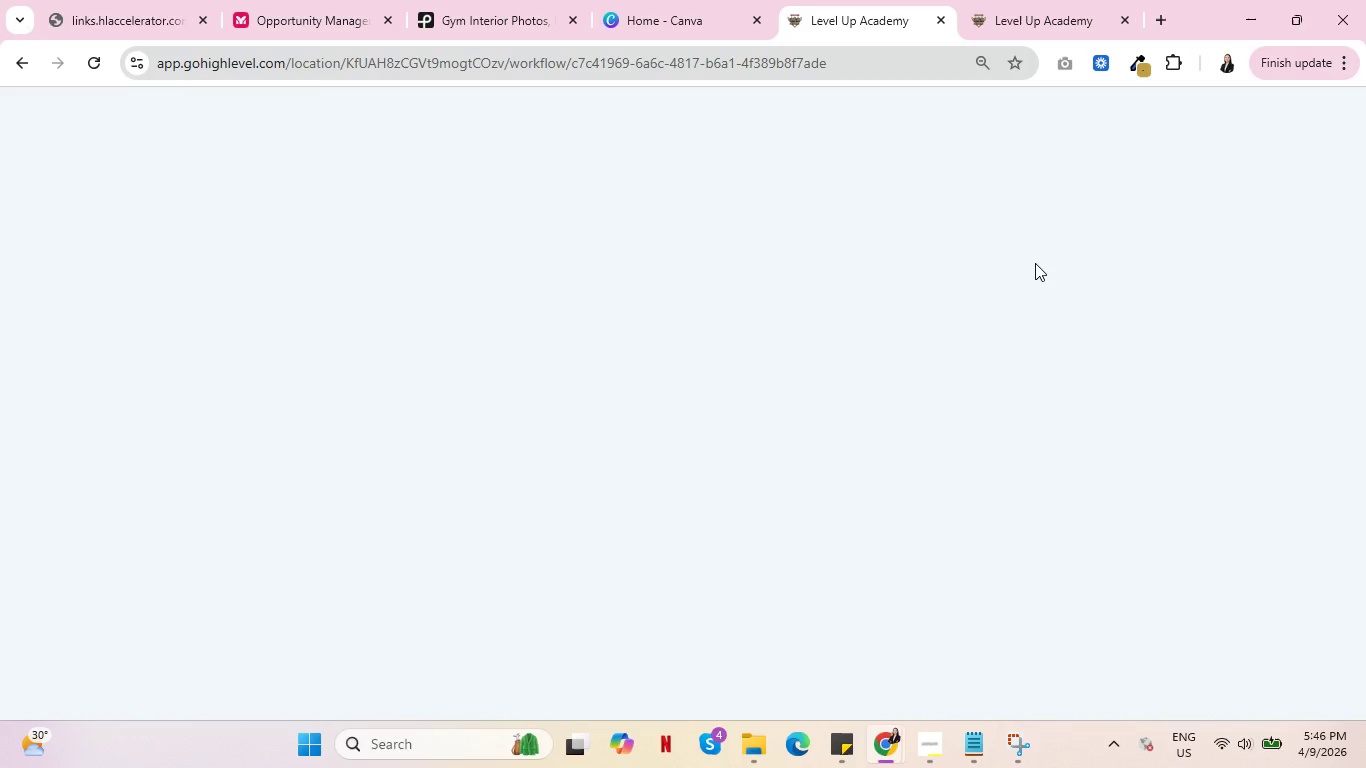 
left_click([688, 111])
 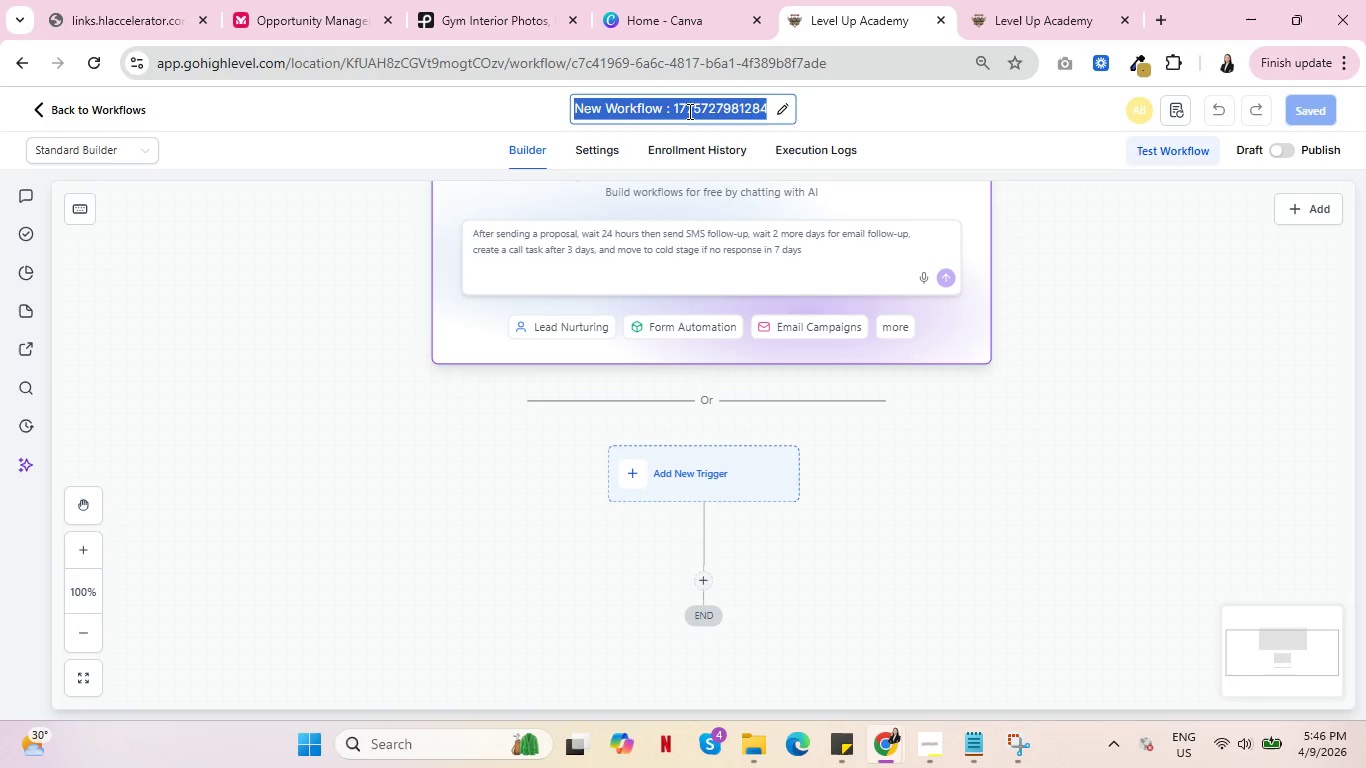 
wait(7.66)
 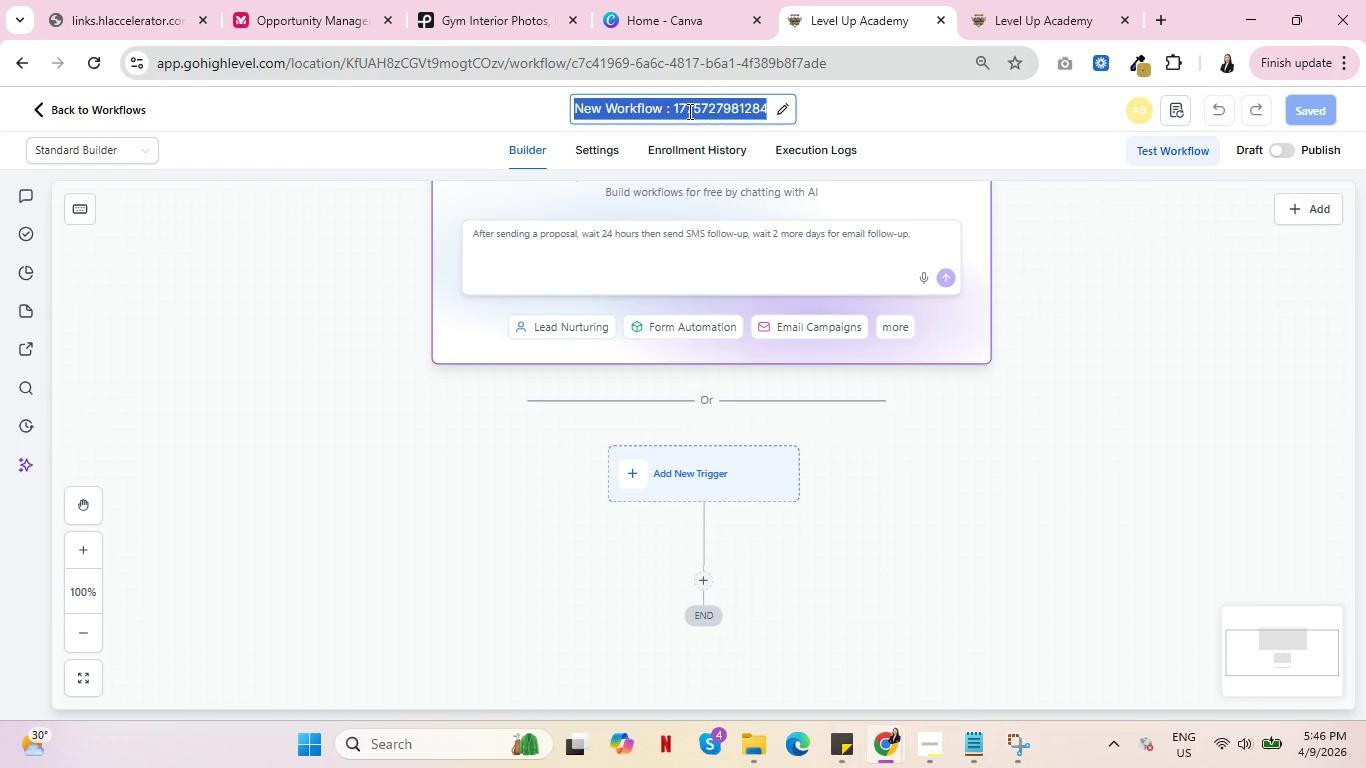 
type(Iron Bound Athel)
key(Backspace)
key(Backspace)
type(letics - )
 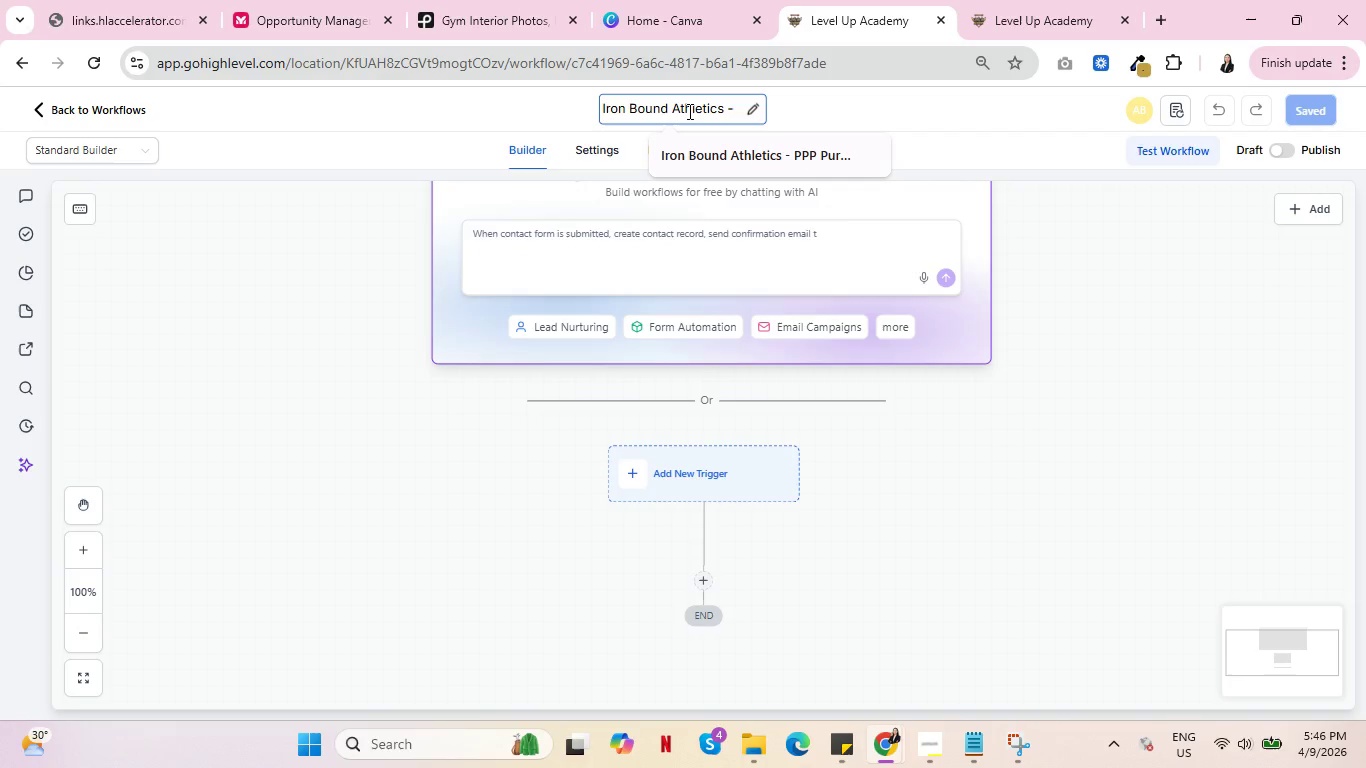 
wait(6.64)
 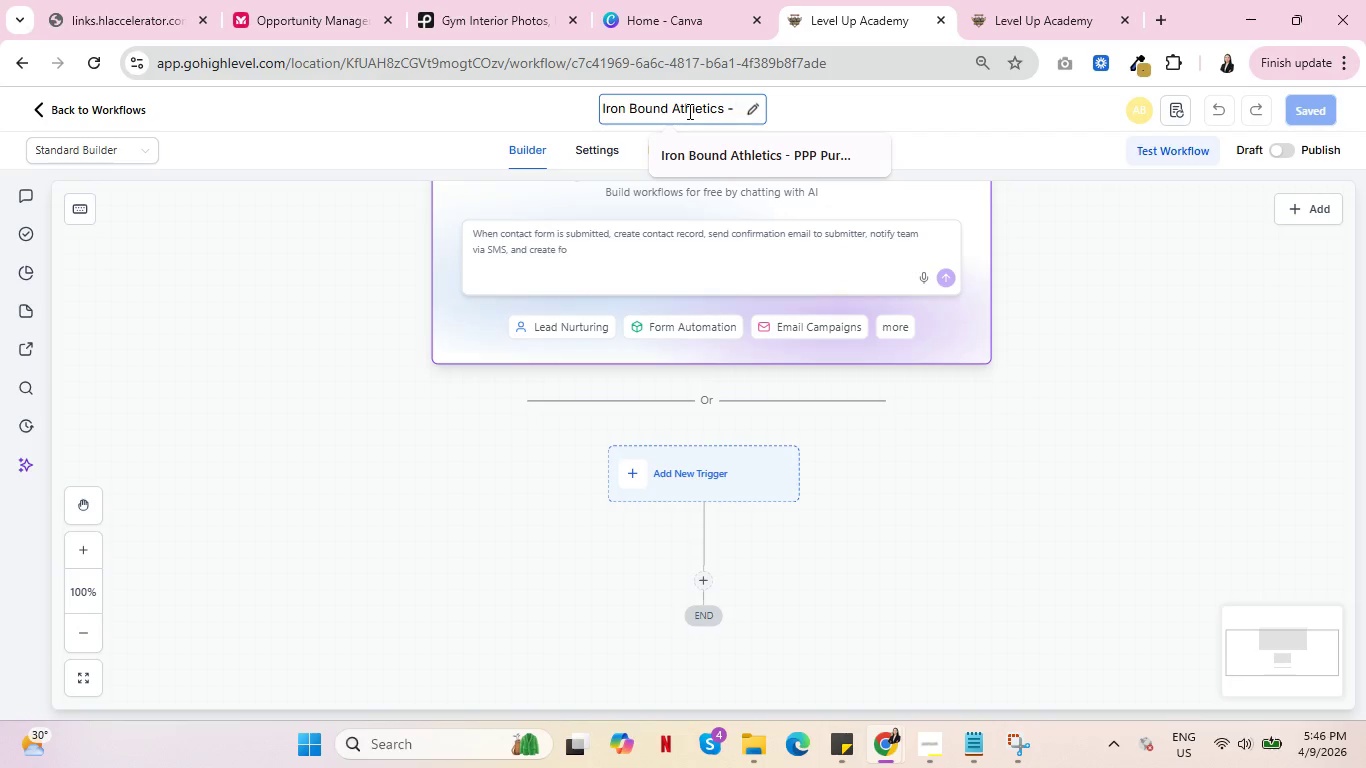 
type(PPP Tagger)
 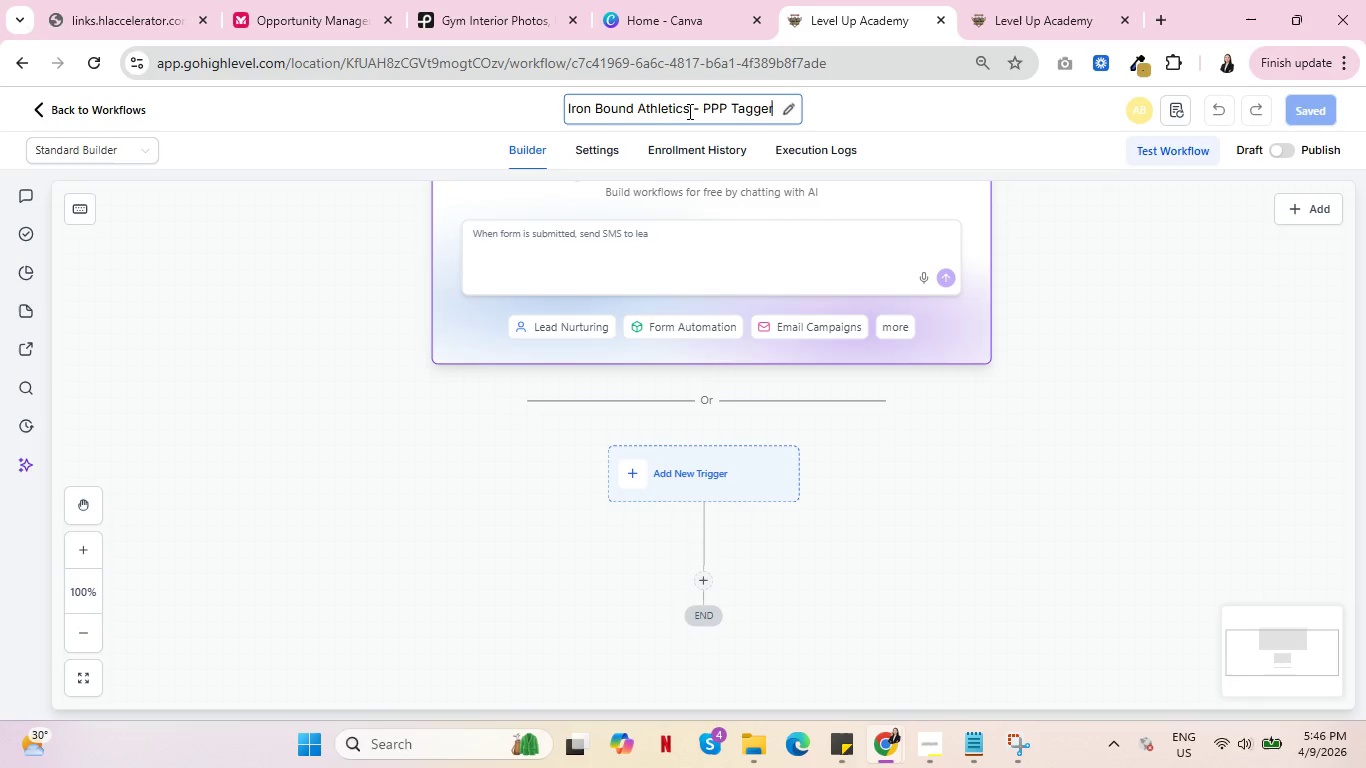 
left_click([946, 112])
 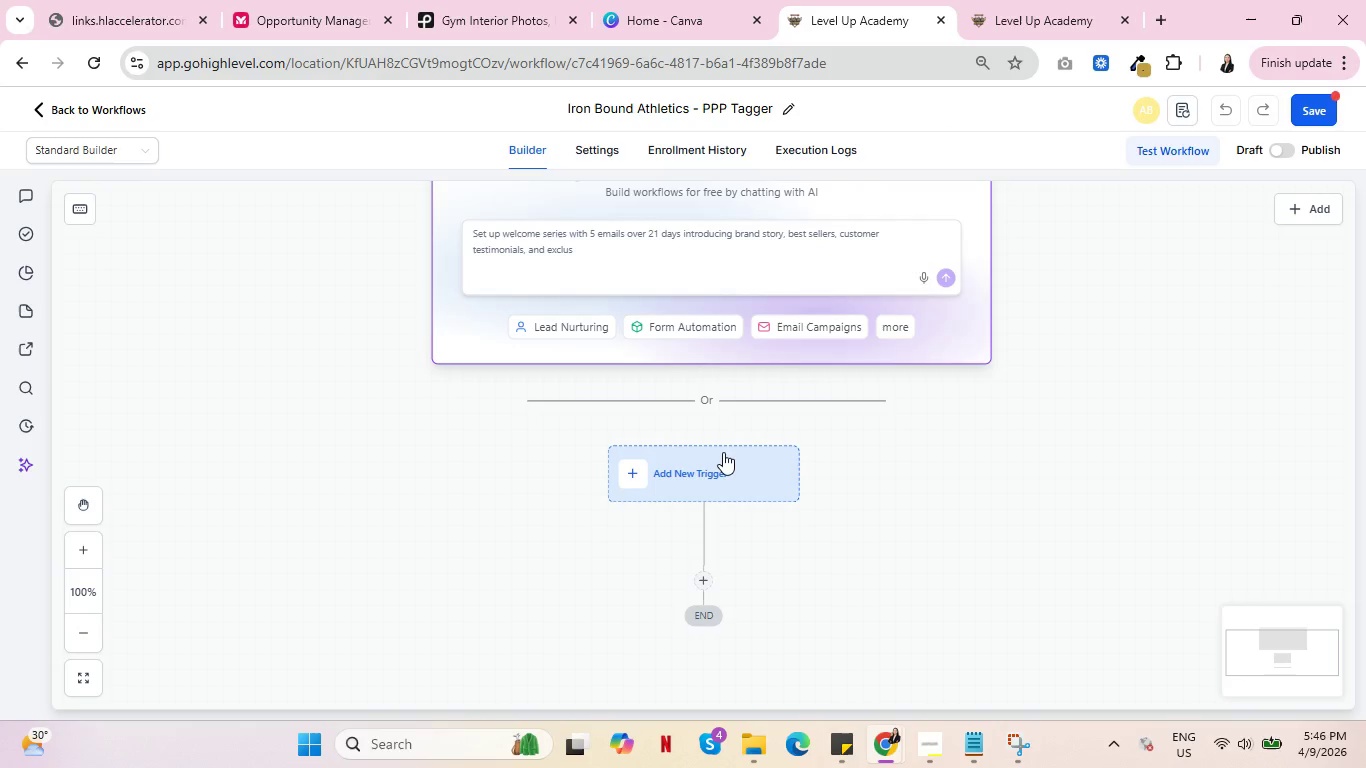 
left_click([723, 477])
 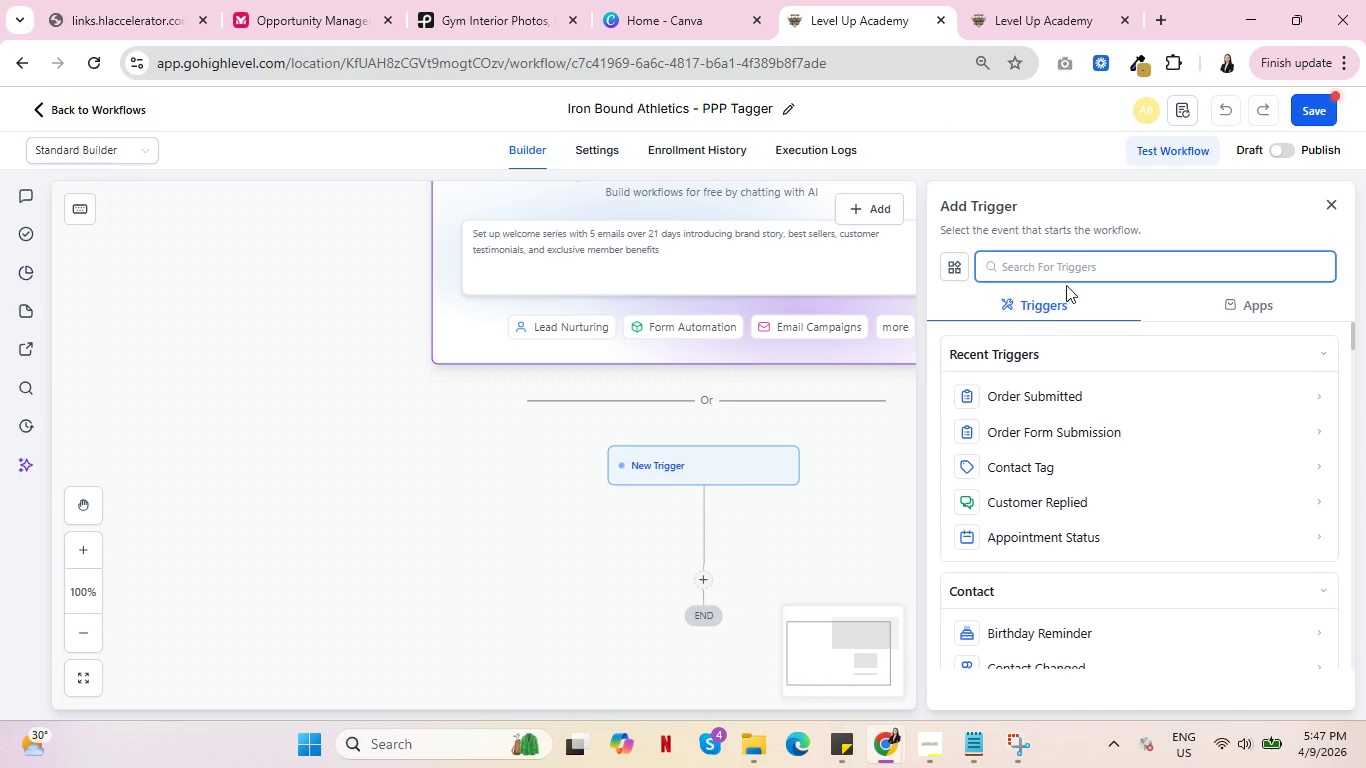 
left_click([1083, 268])
 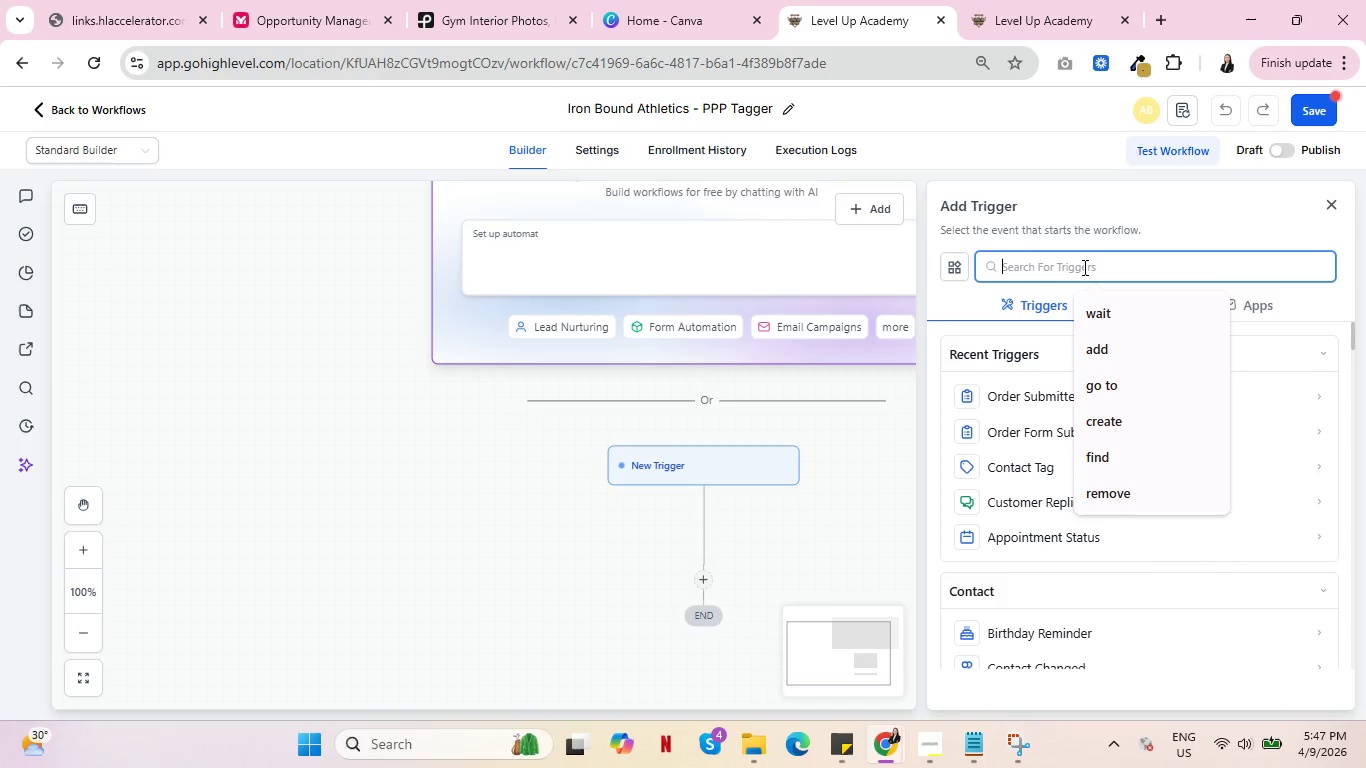 
wait(8.23)
 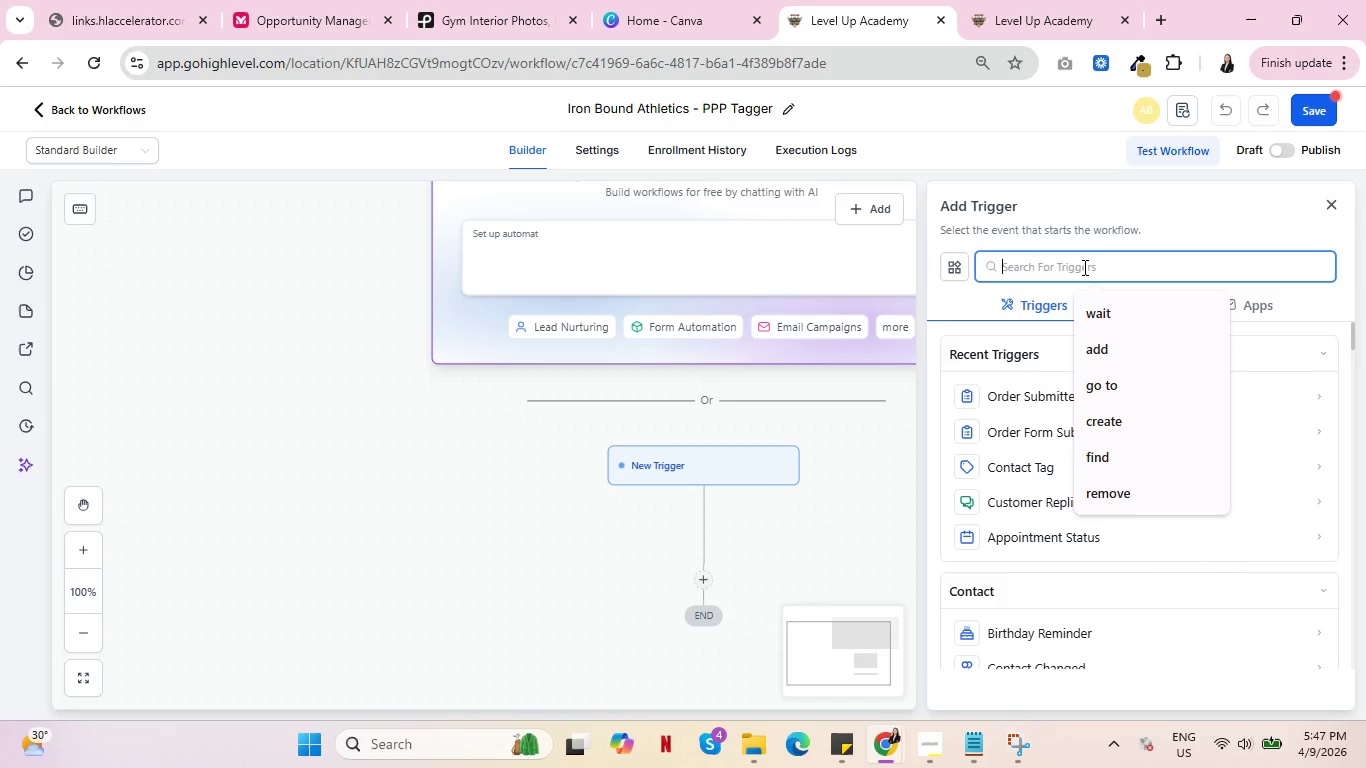 
left_click([1023, 397])
 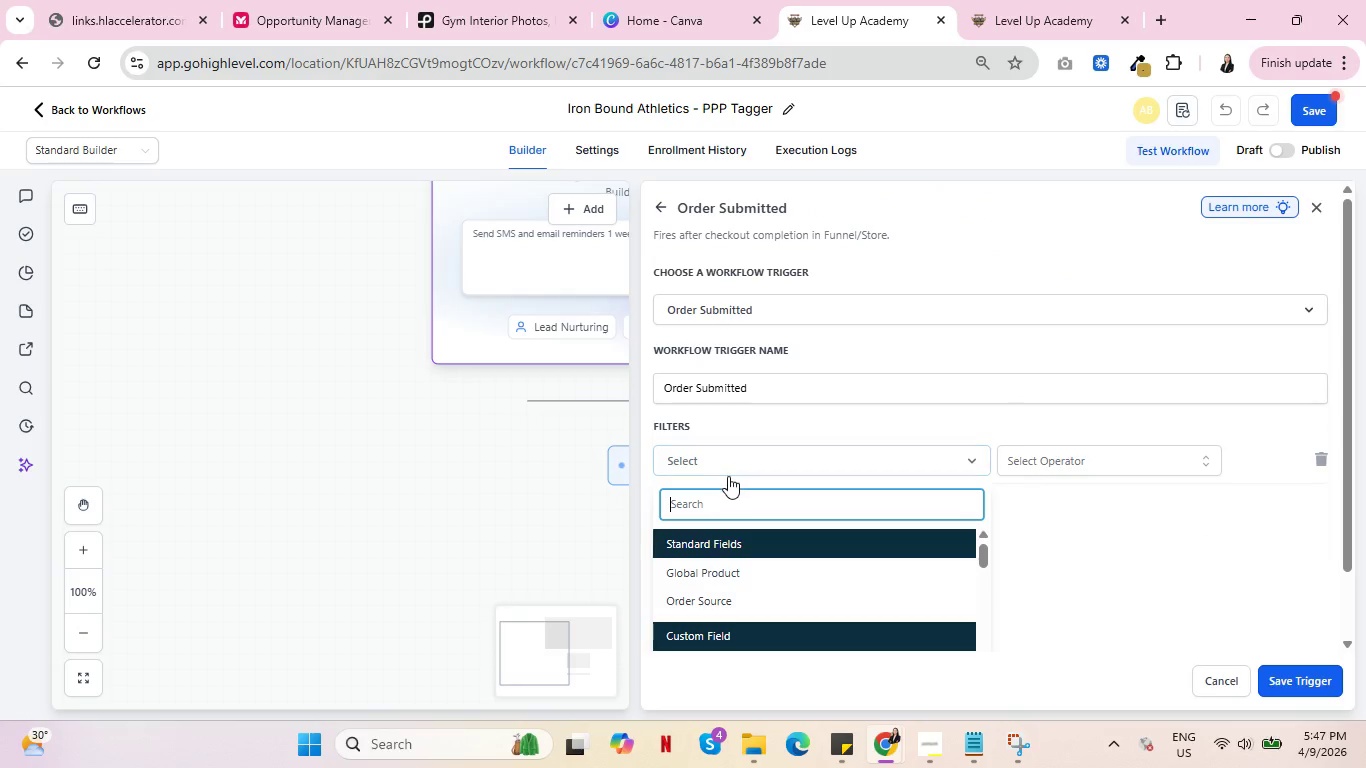 
left_click([739, 570])
 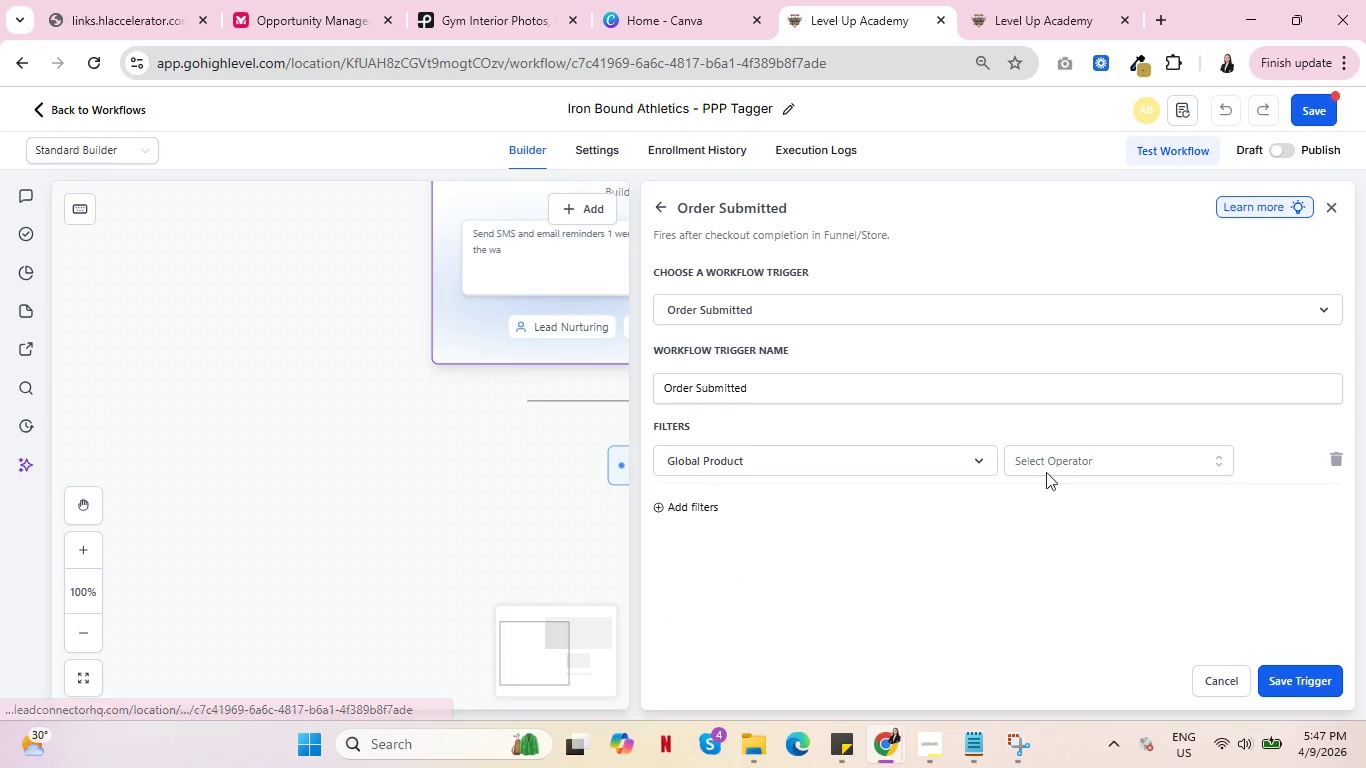 
left_click([1060, 466])
 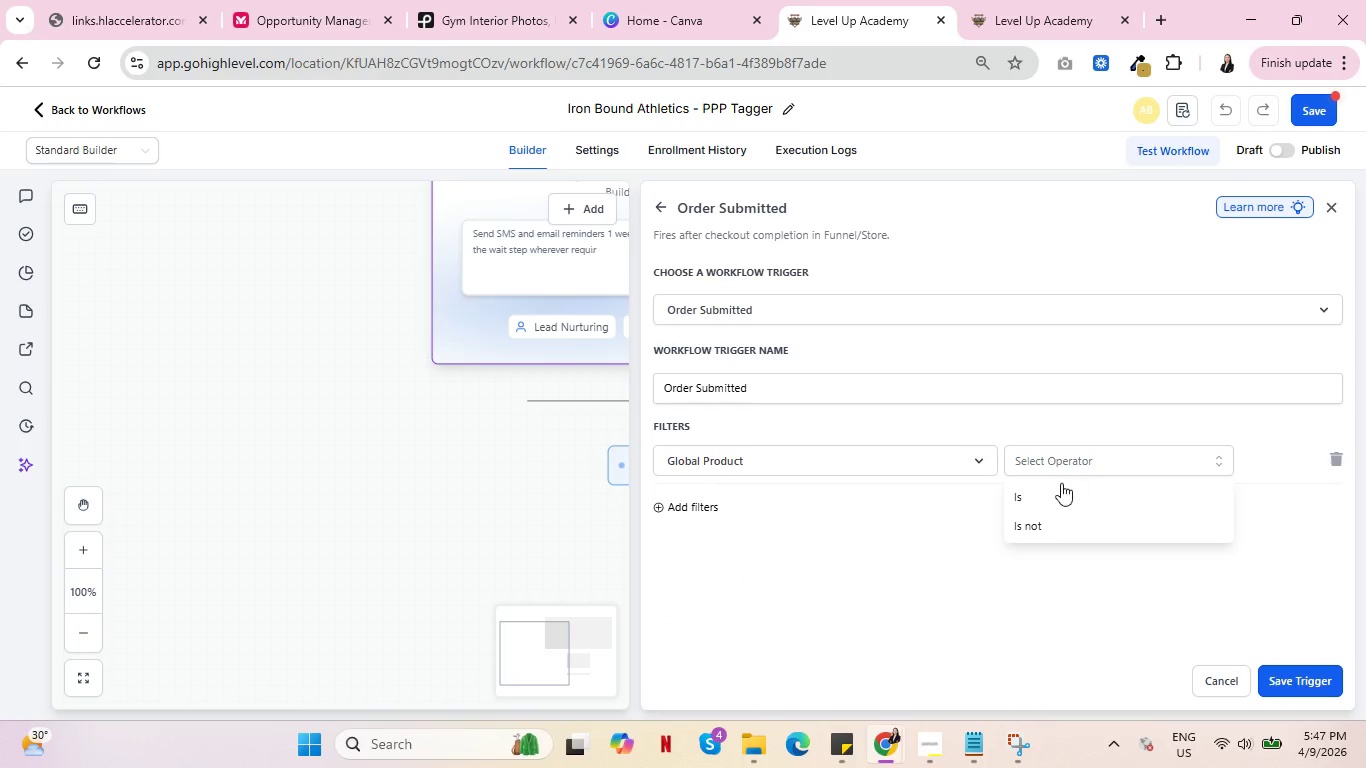 
left_click_drag(start_coordinate=[1061, 490], to_coordinate=[1062, 495])
 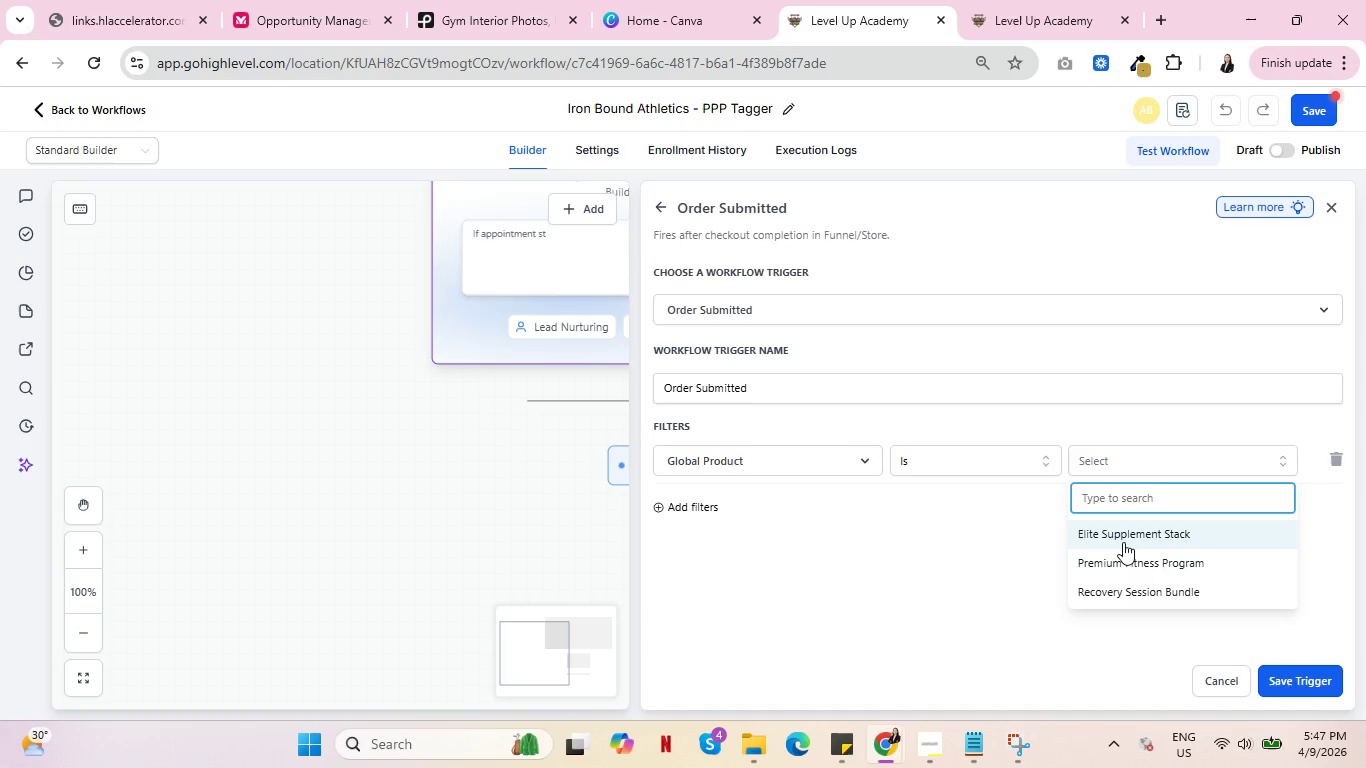 
wait(17.36)
 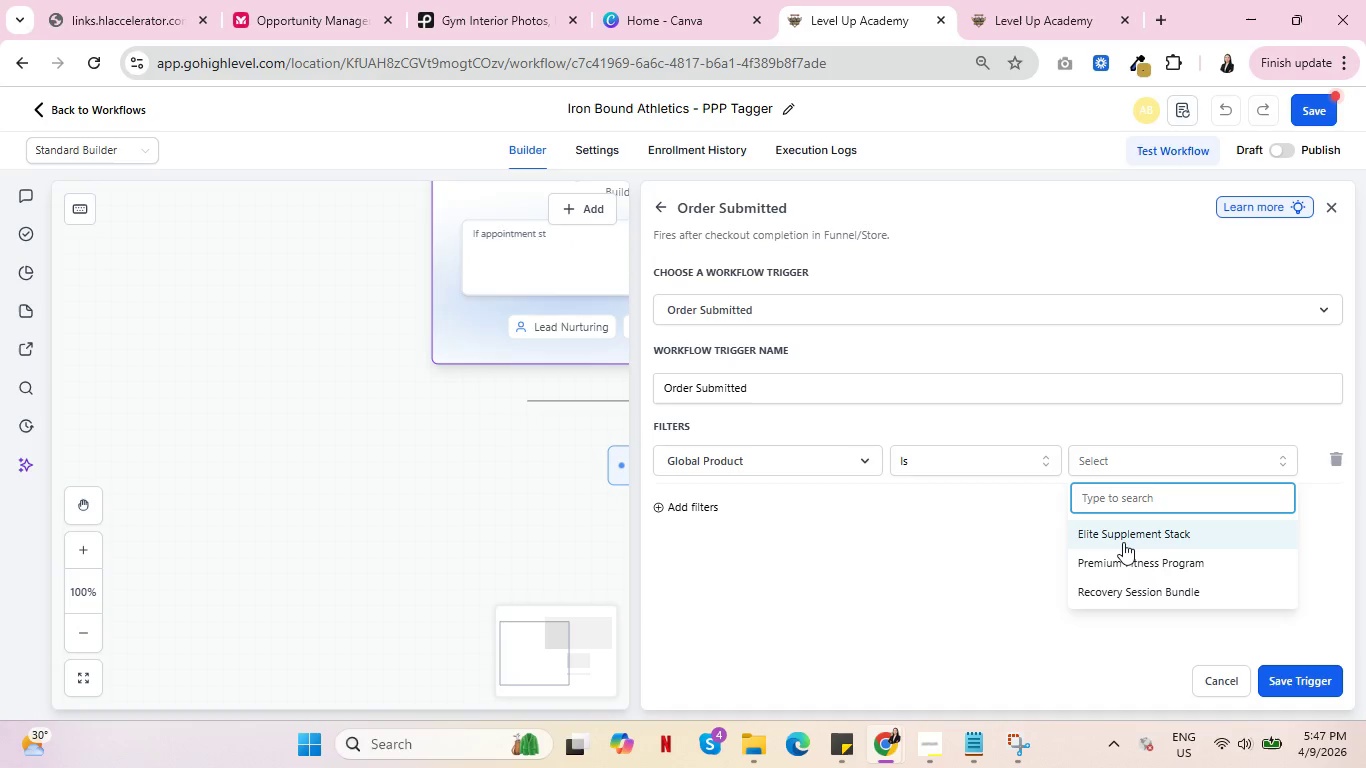 
left_click([786, 456])
 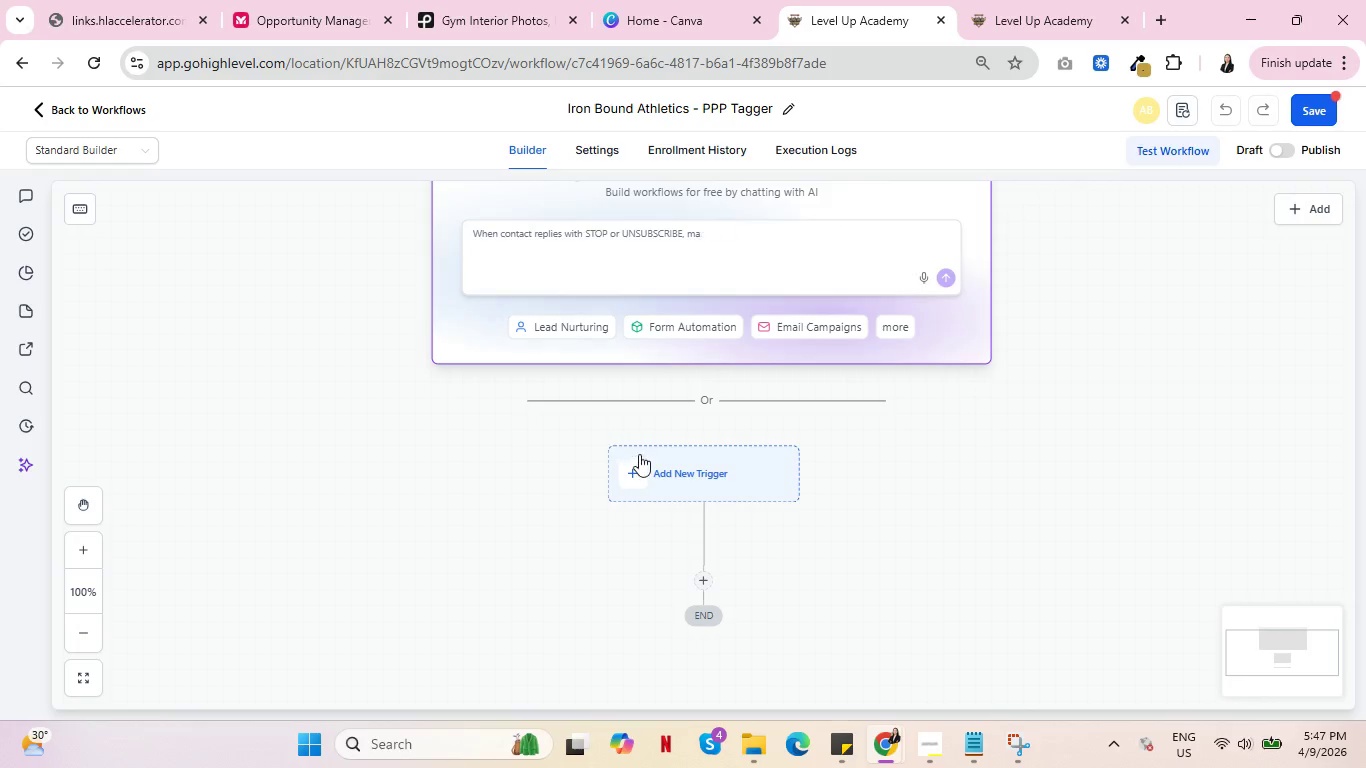 
left_click([696, 474])
 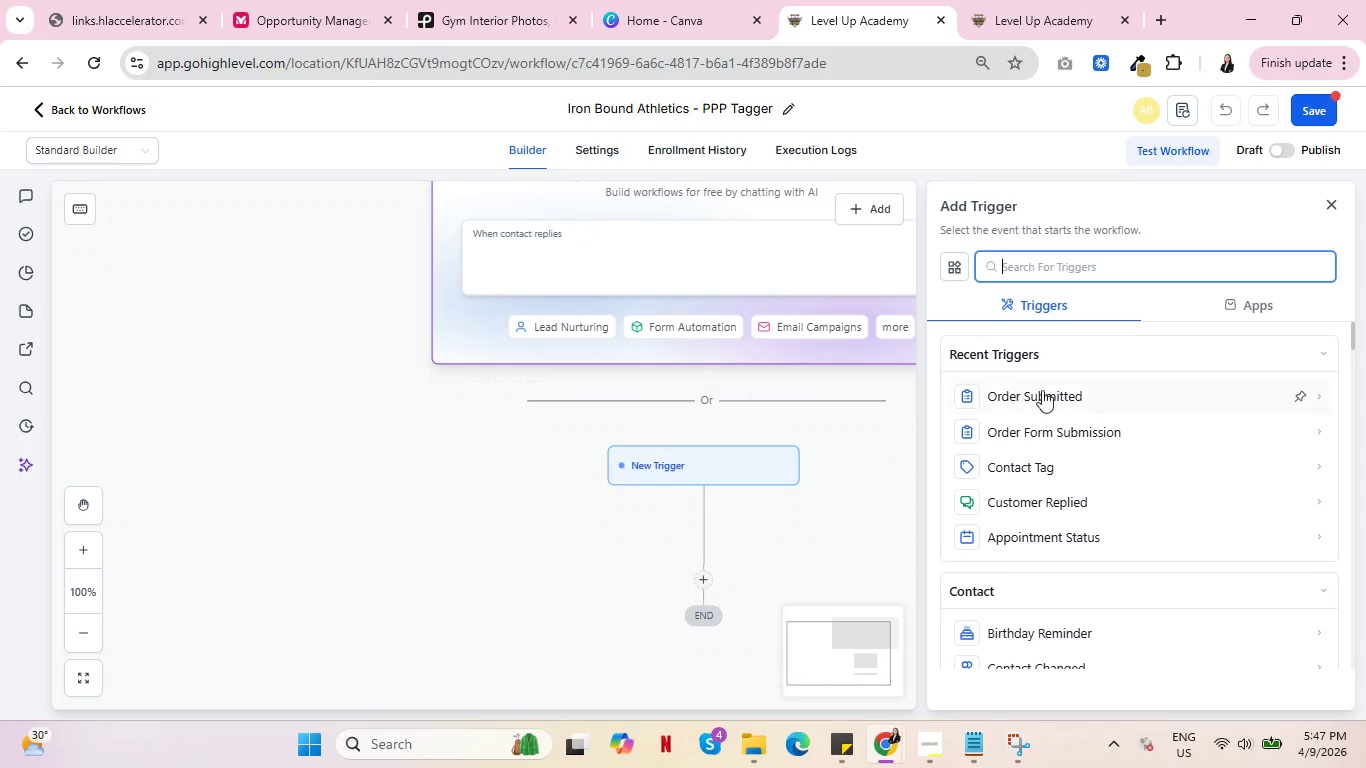 
left_click([1082, 429])
 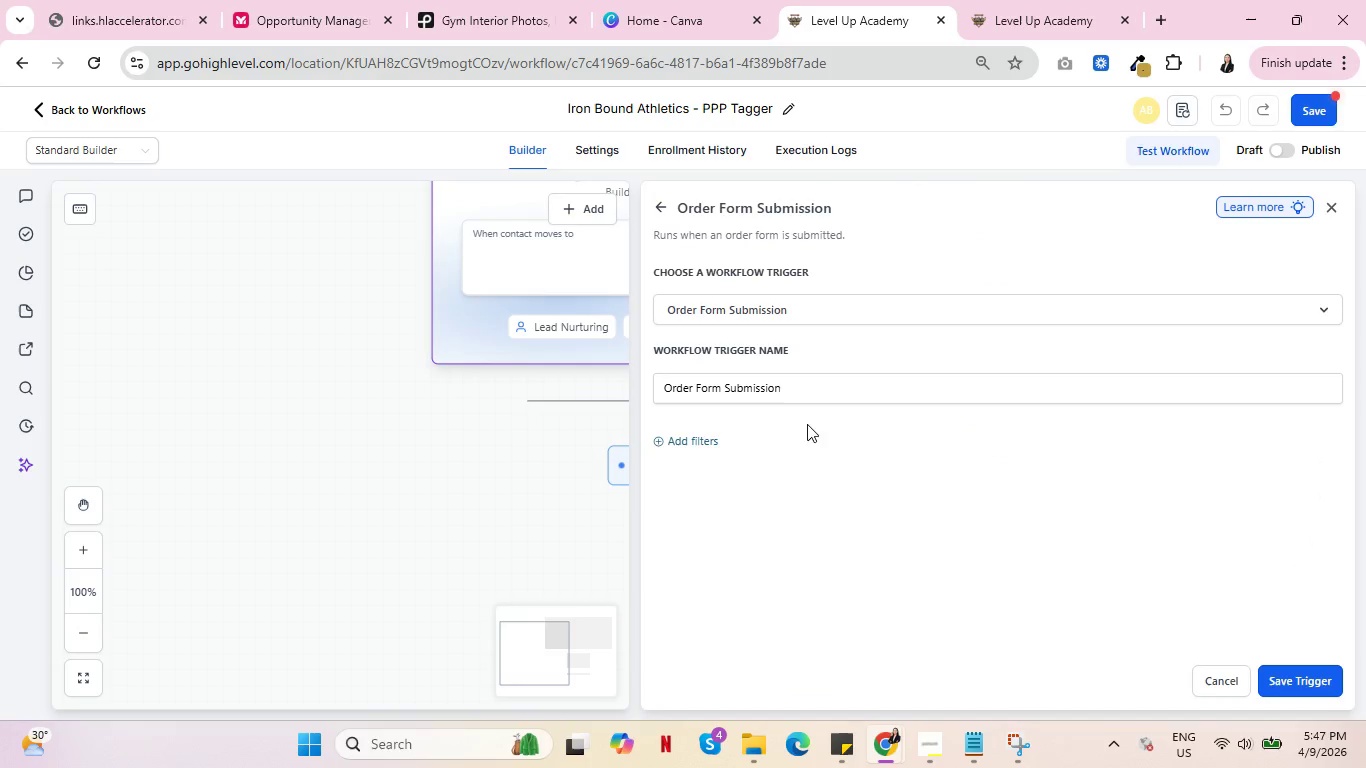 
left_click([682, 440])
 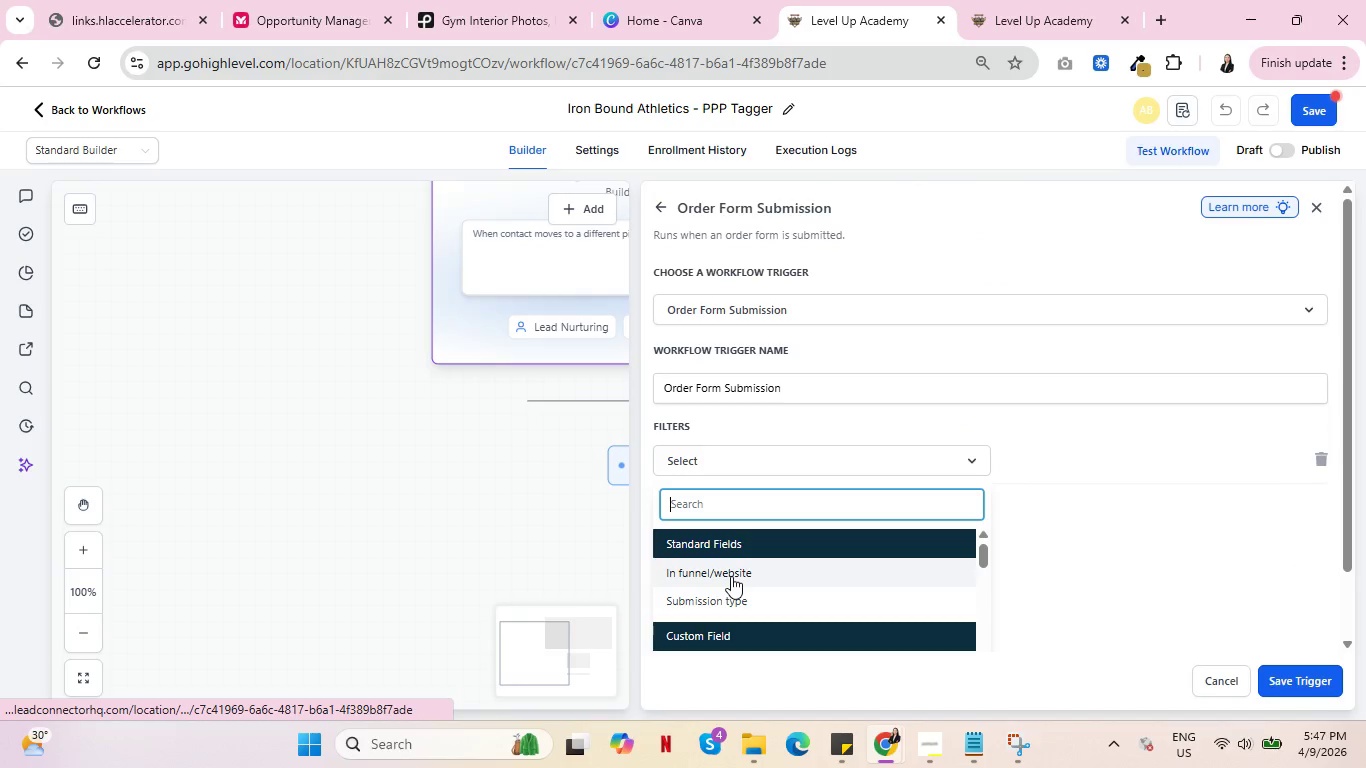 
left_click([731, 576])
 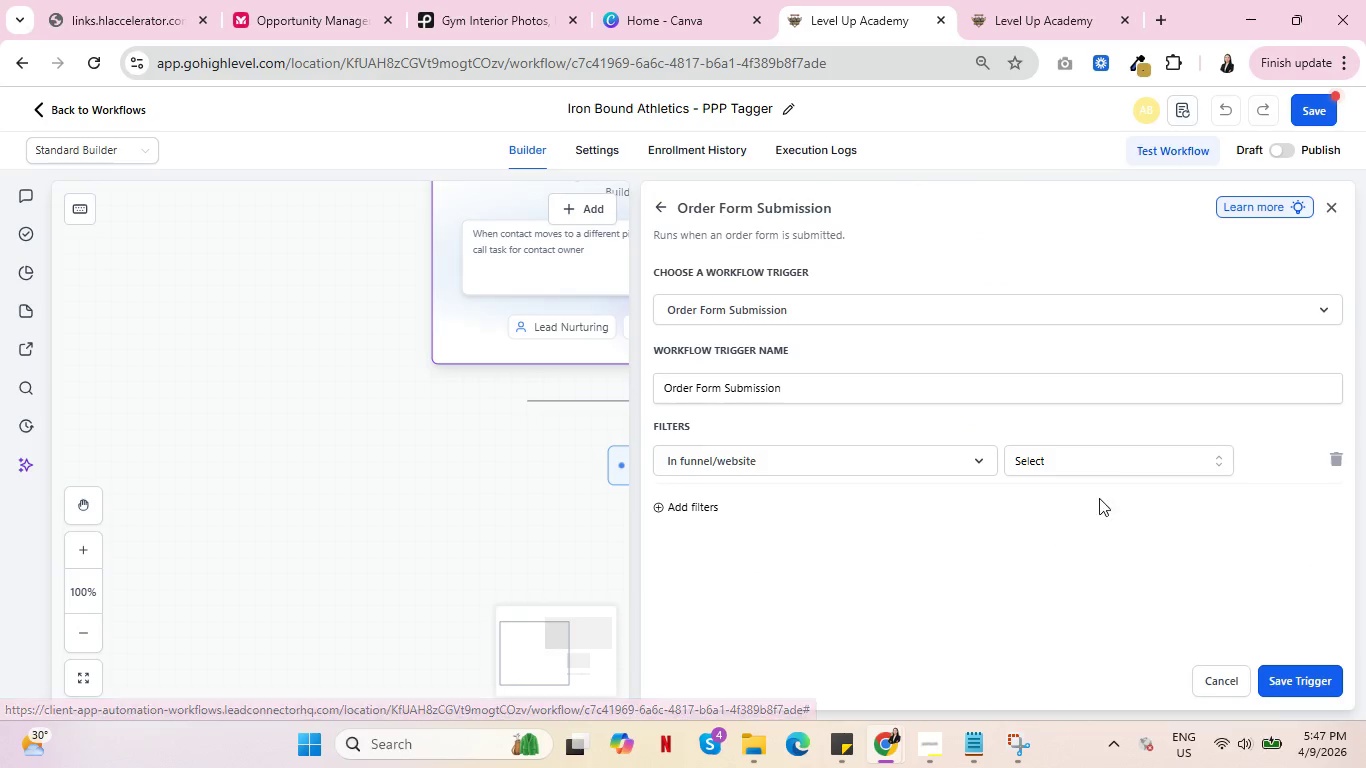 
left_click([1126, 468])
 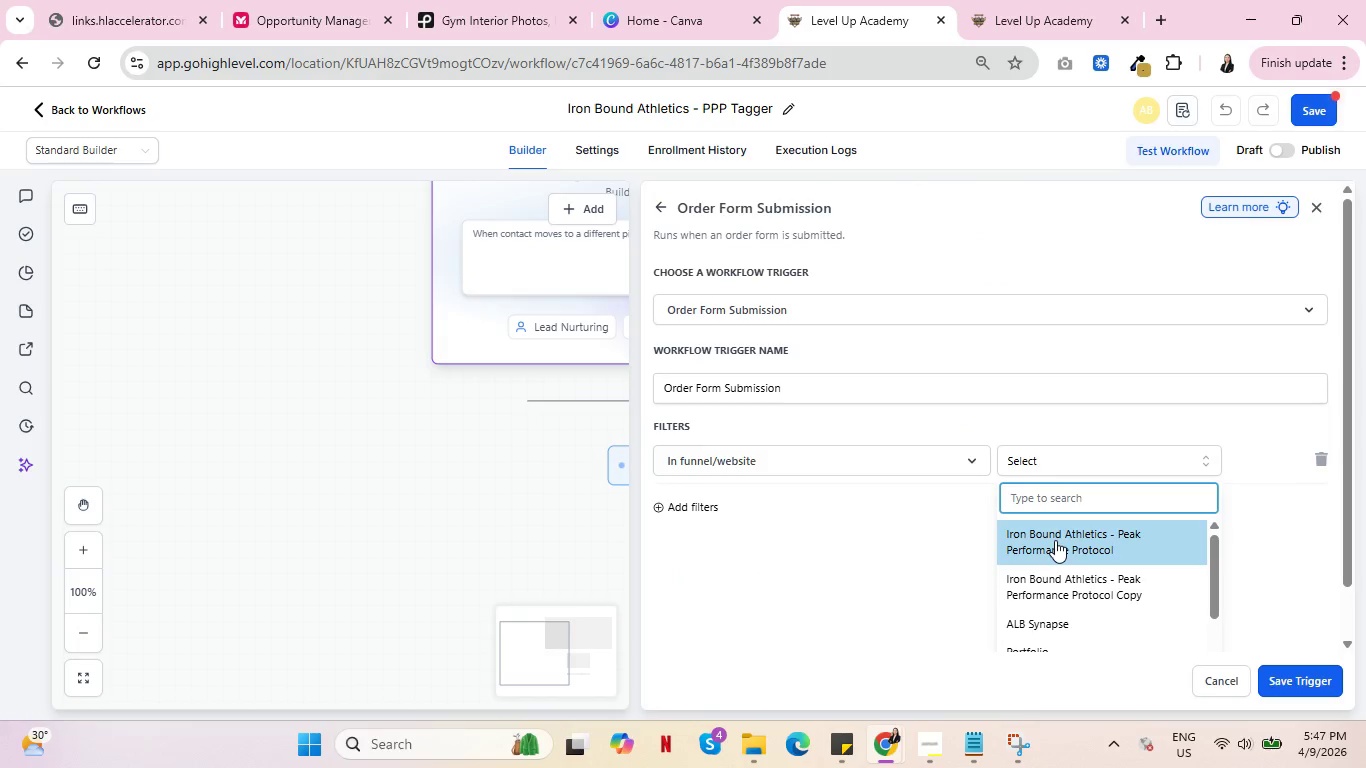 
left_click([1055, 540])
 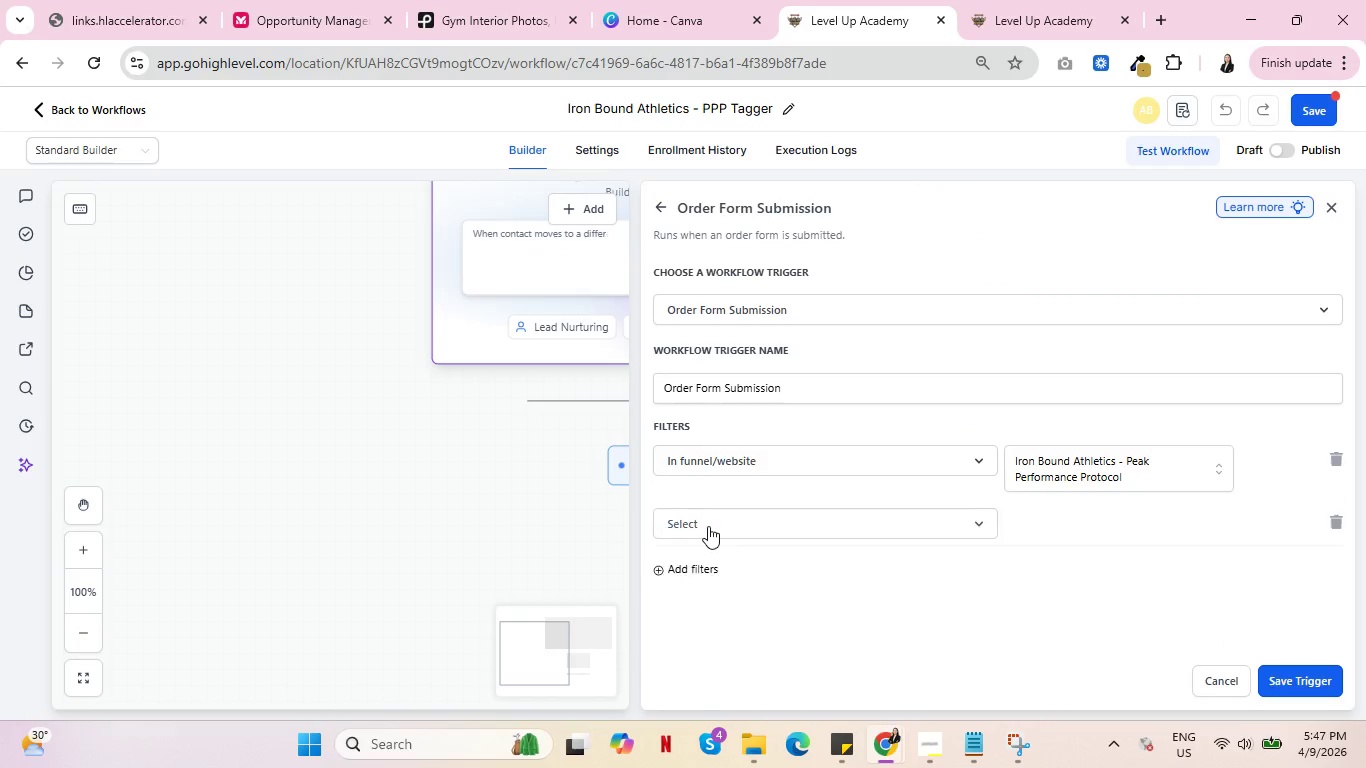 
double_click([708, 529])
 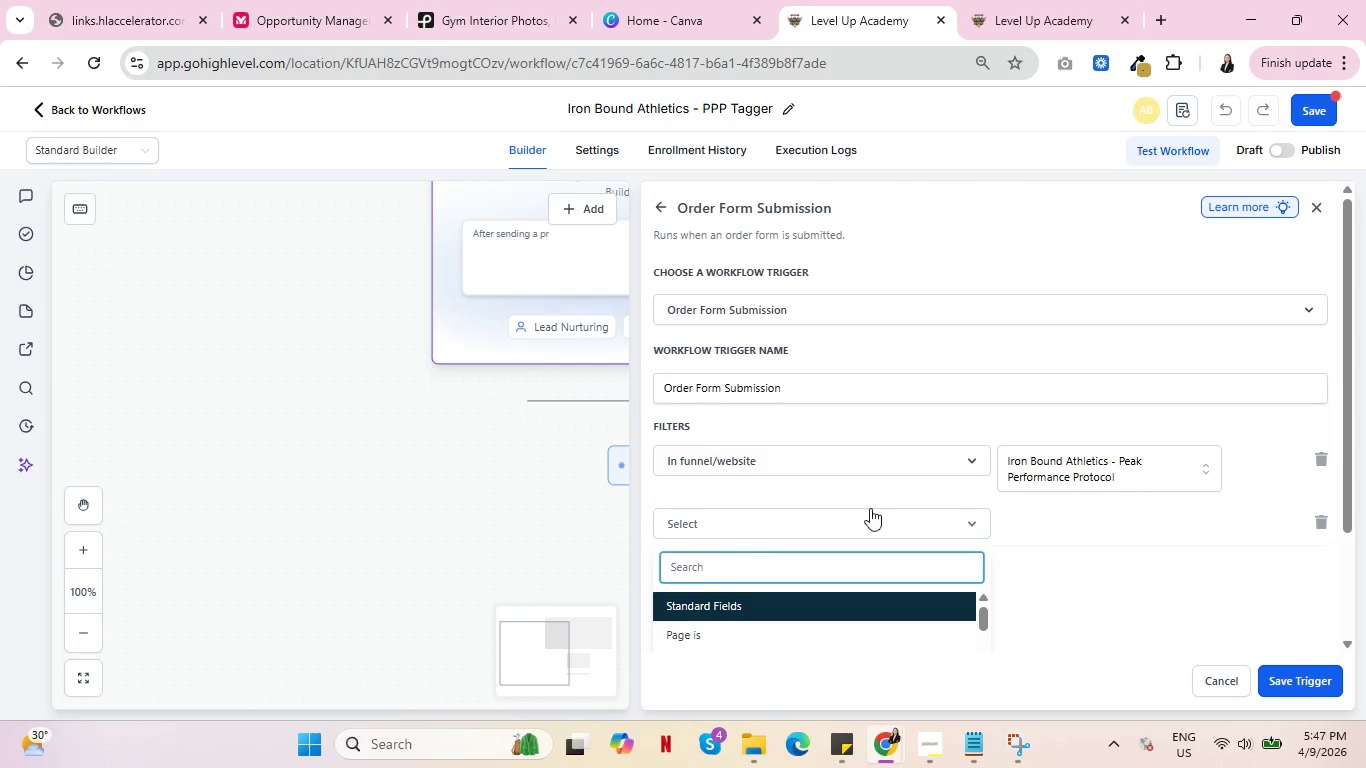 
scroll: coordinate [890, 508], scroll_direction: down, amount: 1.0
 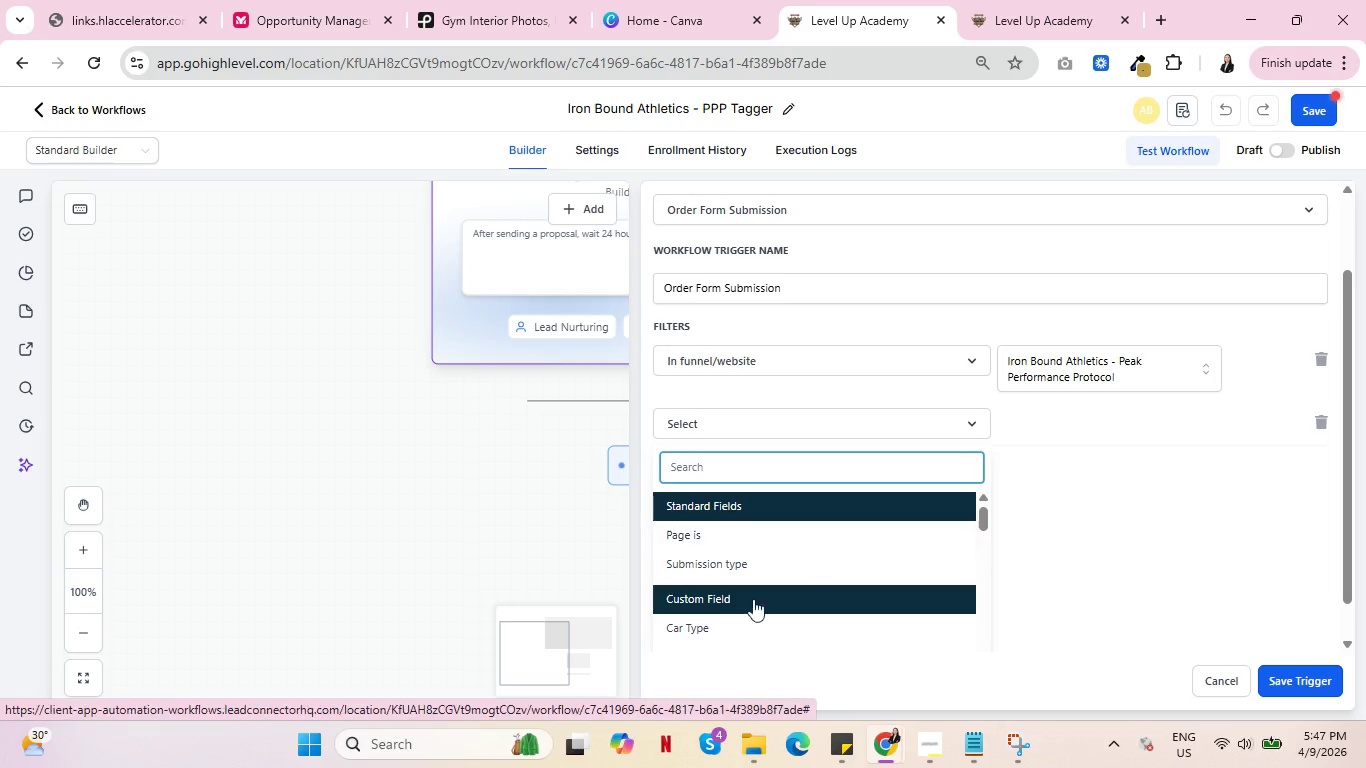 
left_click([722, 532])
 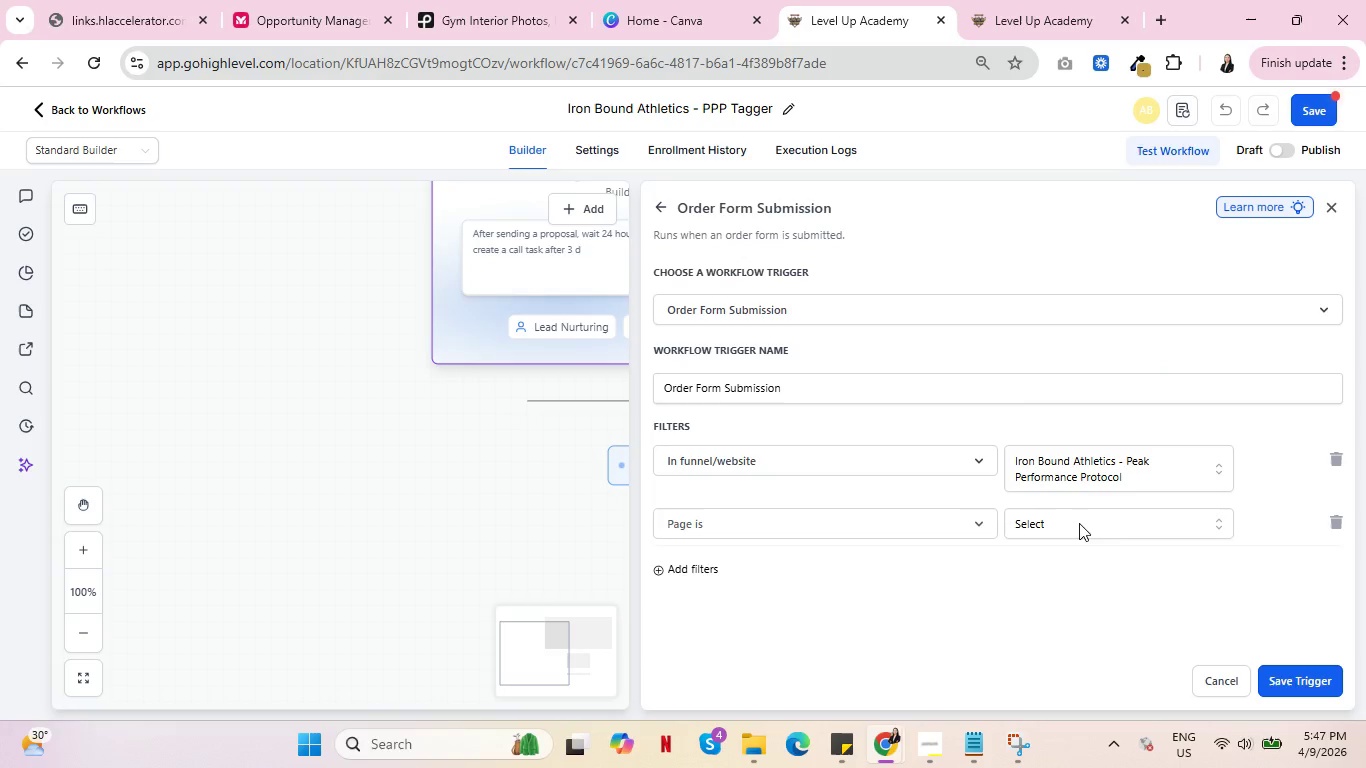 
left_click([1108, 530])
 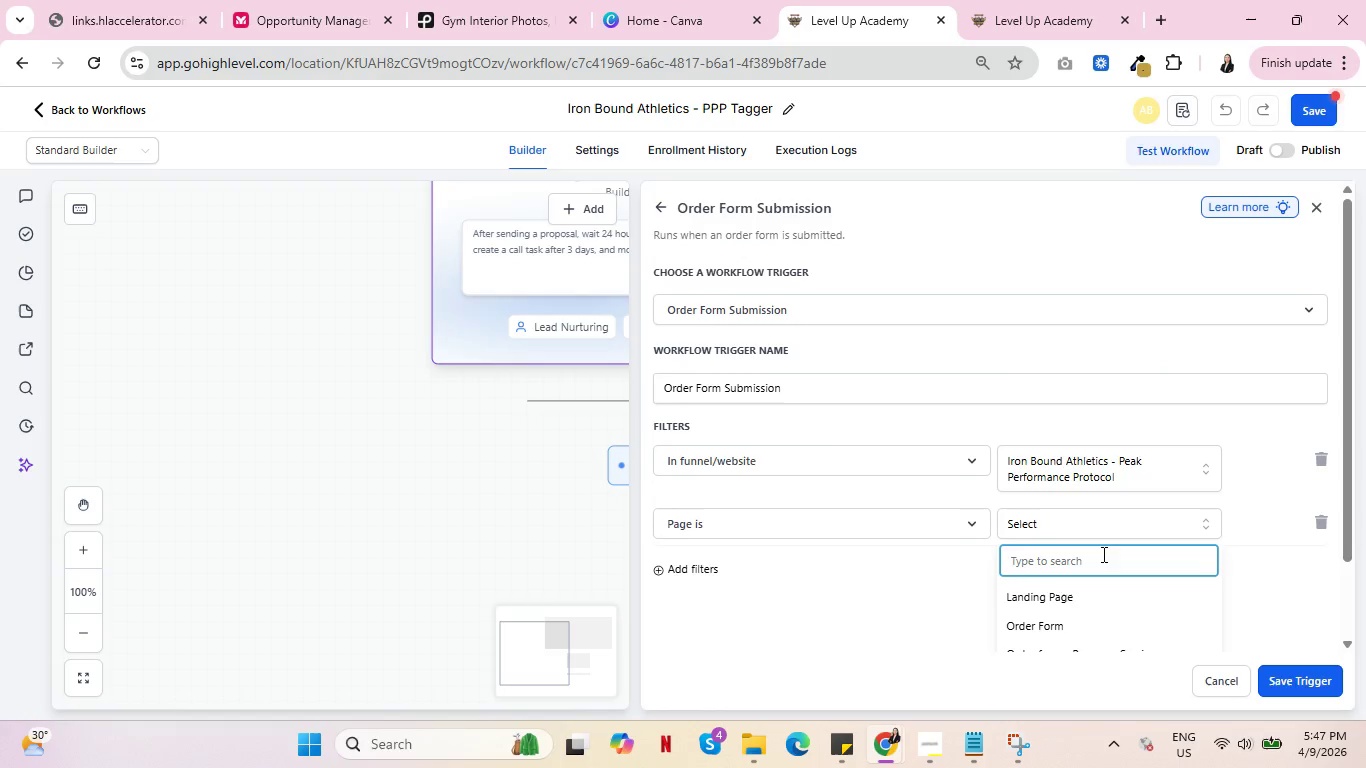 
scroll: coordinate [1276, 544], scroll_direction: down, amount: 1.0
 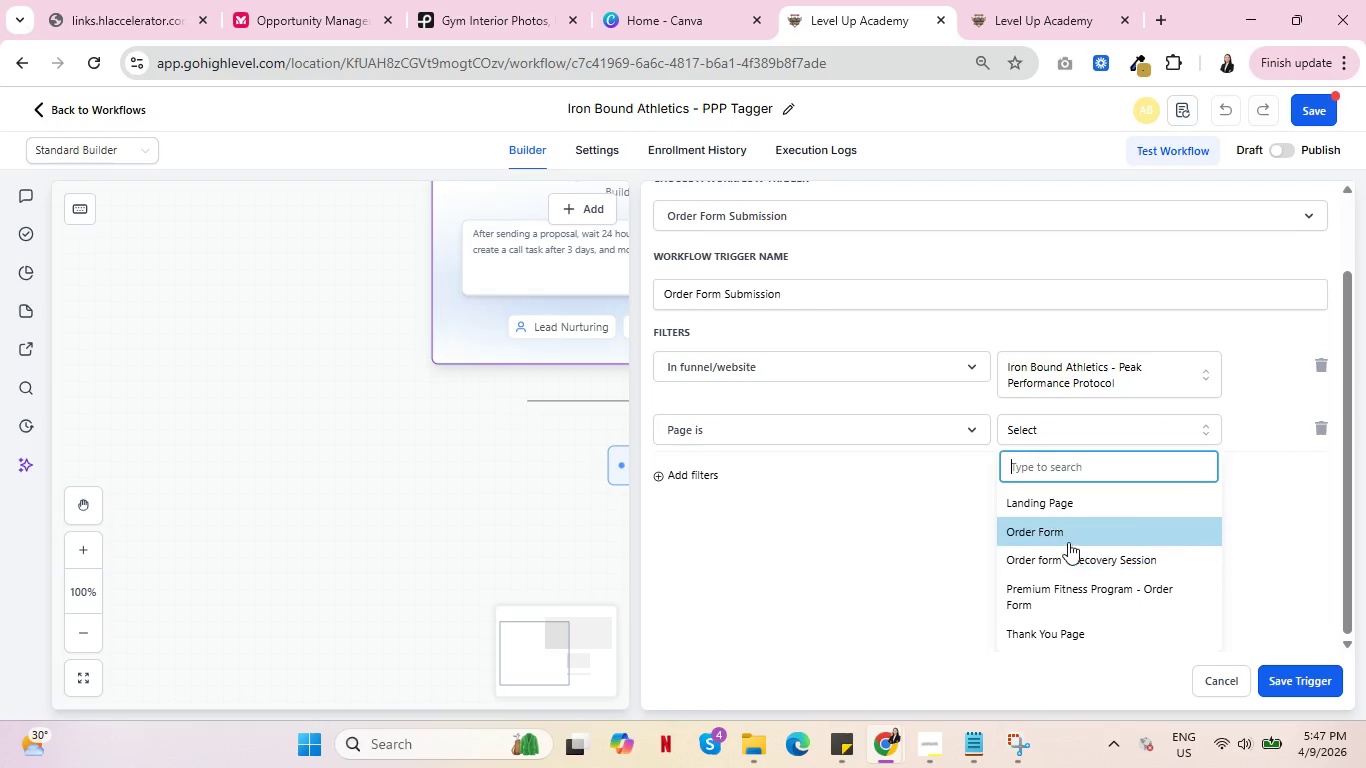 
left_click([1066, 530])
 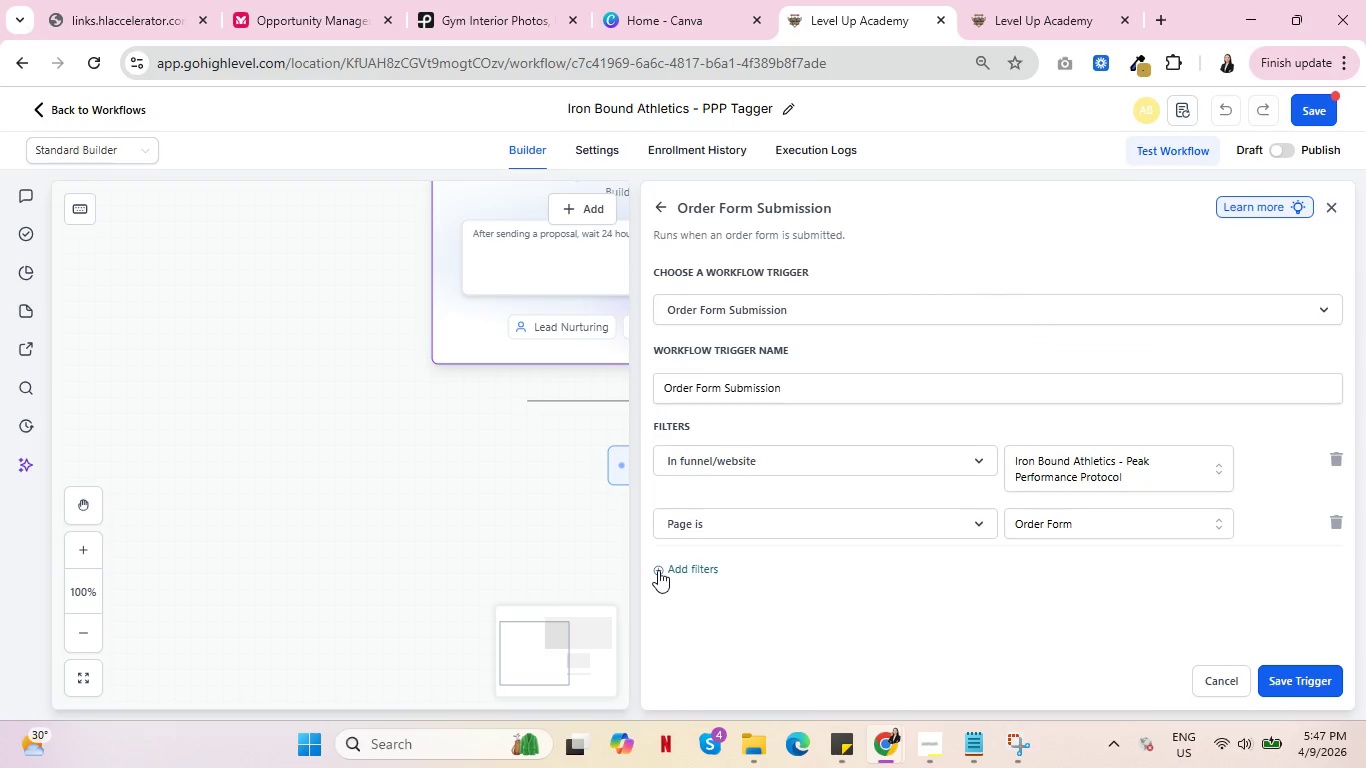 
scroll: coordinate [800, 553], scroll_direction: down, amount: 4.0
 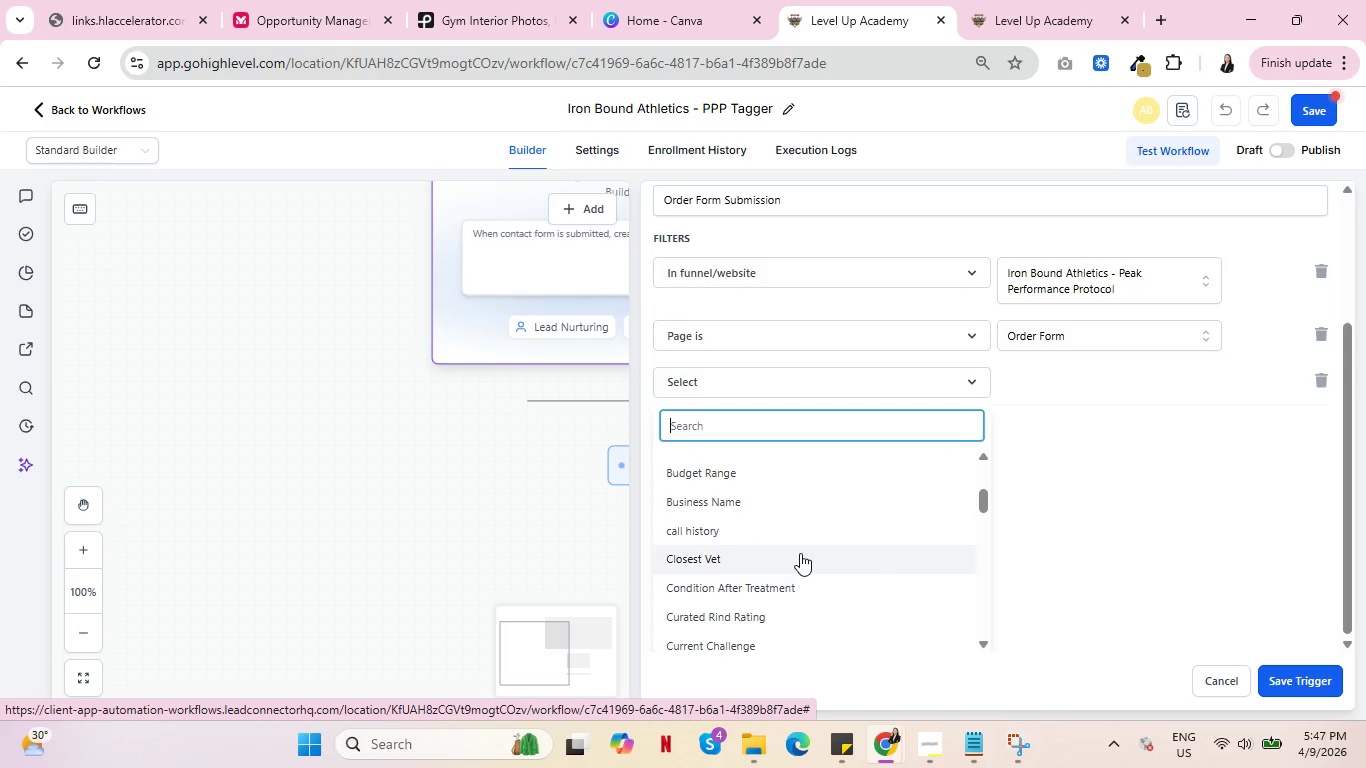 
scroll: coordinate [802, 554], scroll_direction: up, amount: 4.0
 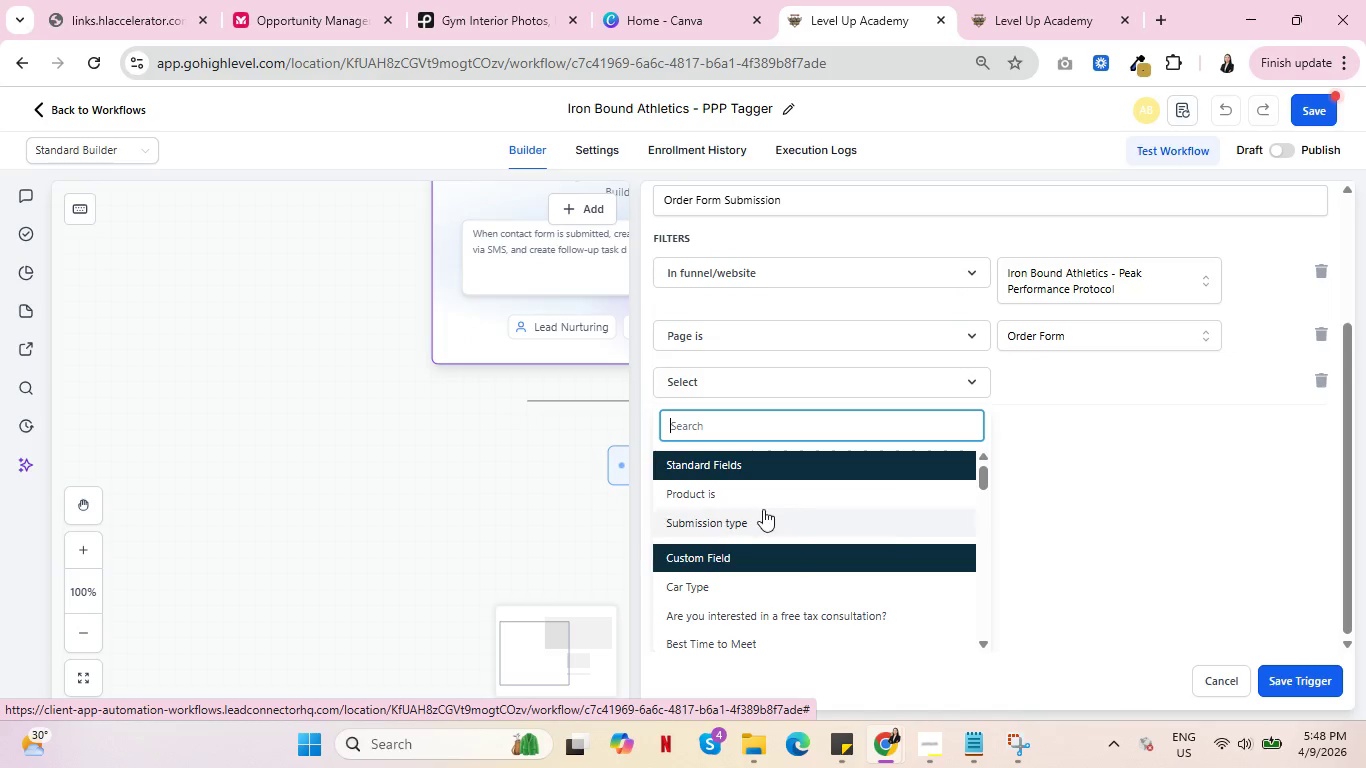 
left_click([748, 488])
 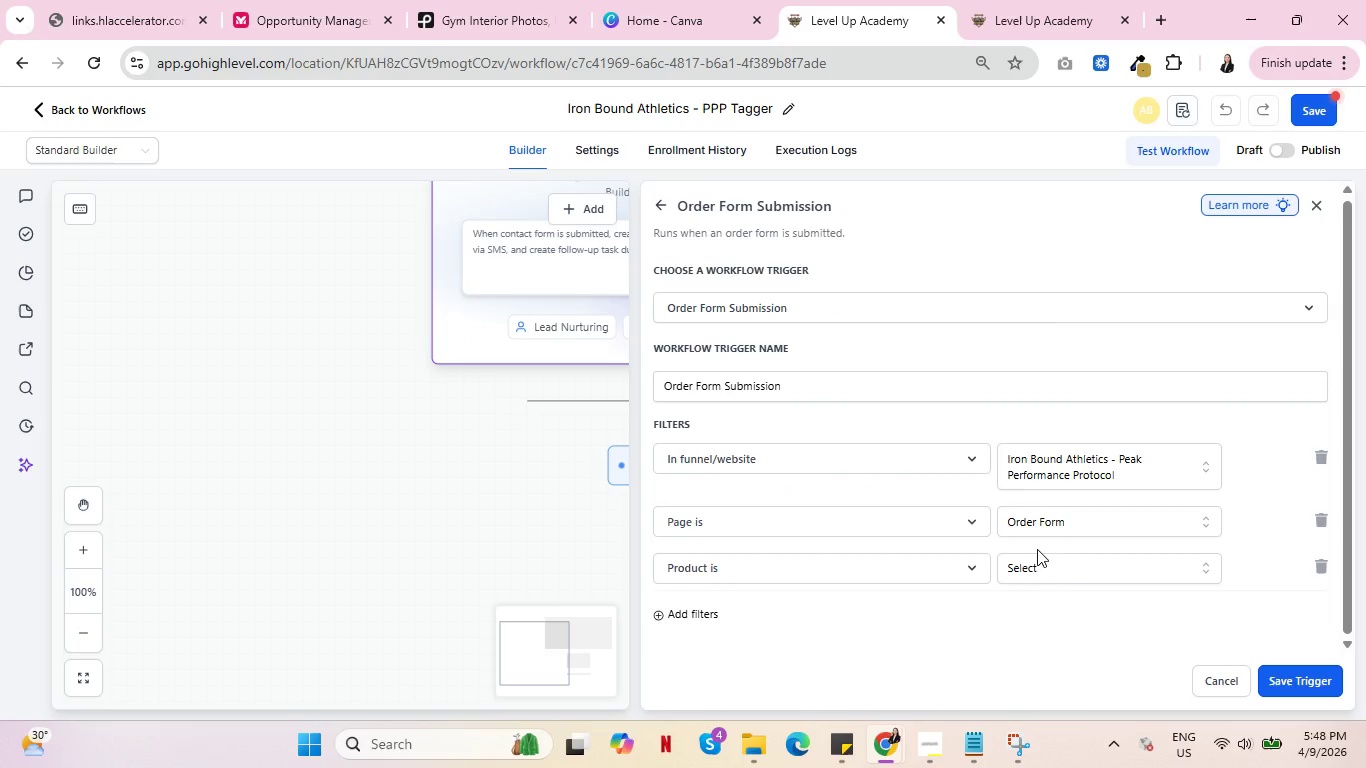 
left_click([1073, 562])
 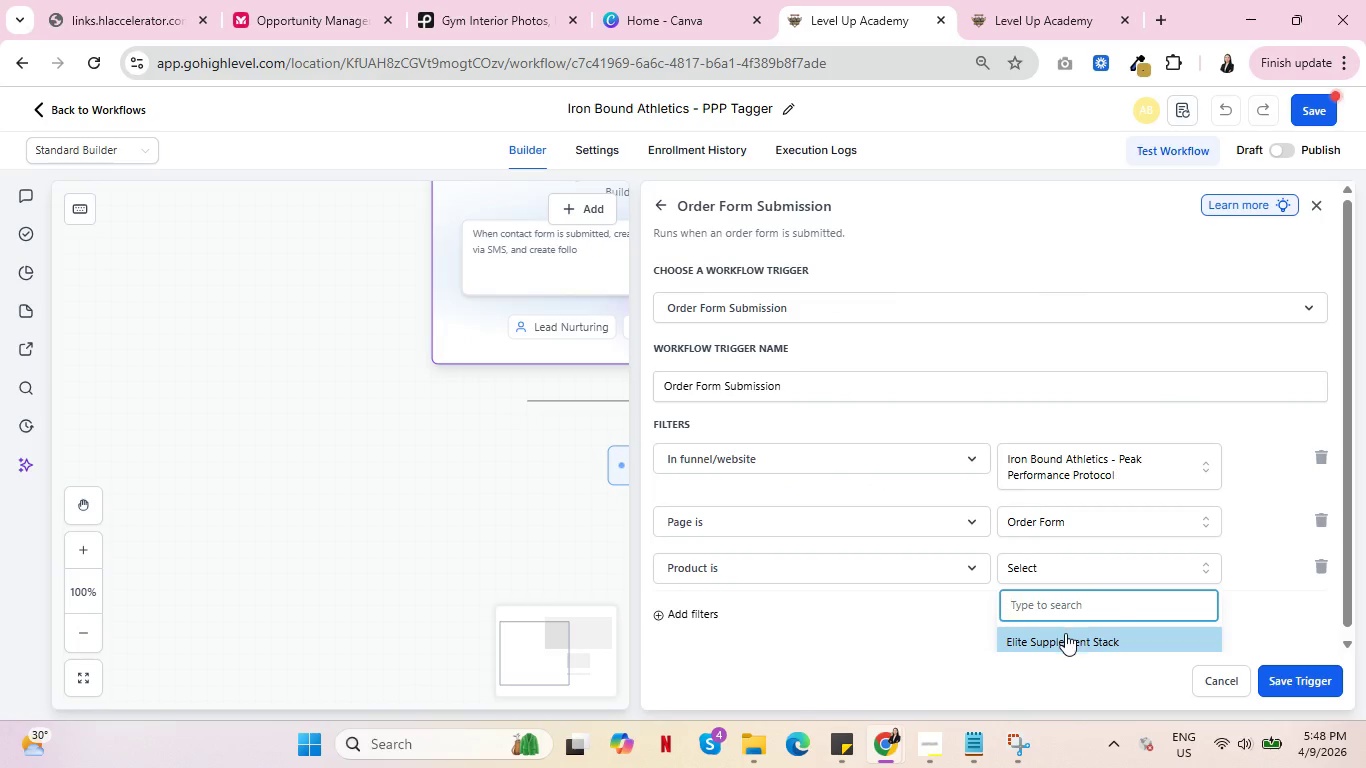 
scroll: coordinate [1262, 545], scroll_direction: down, amount: 4.0
 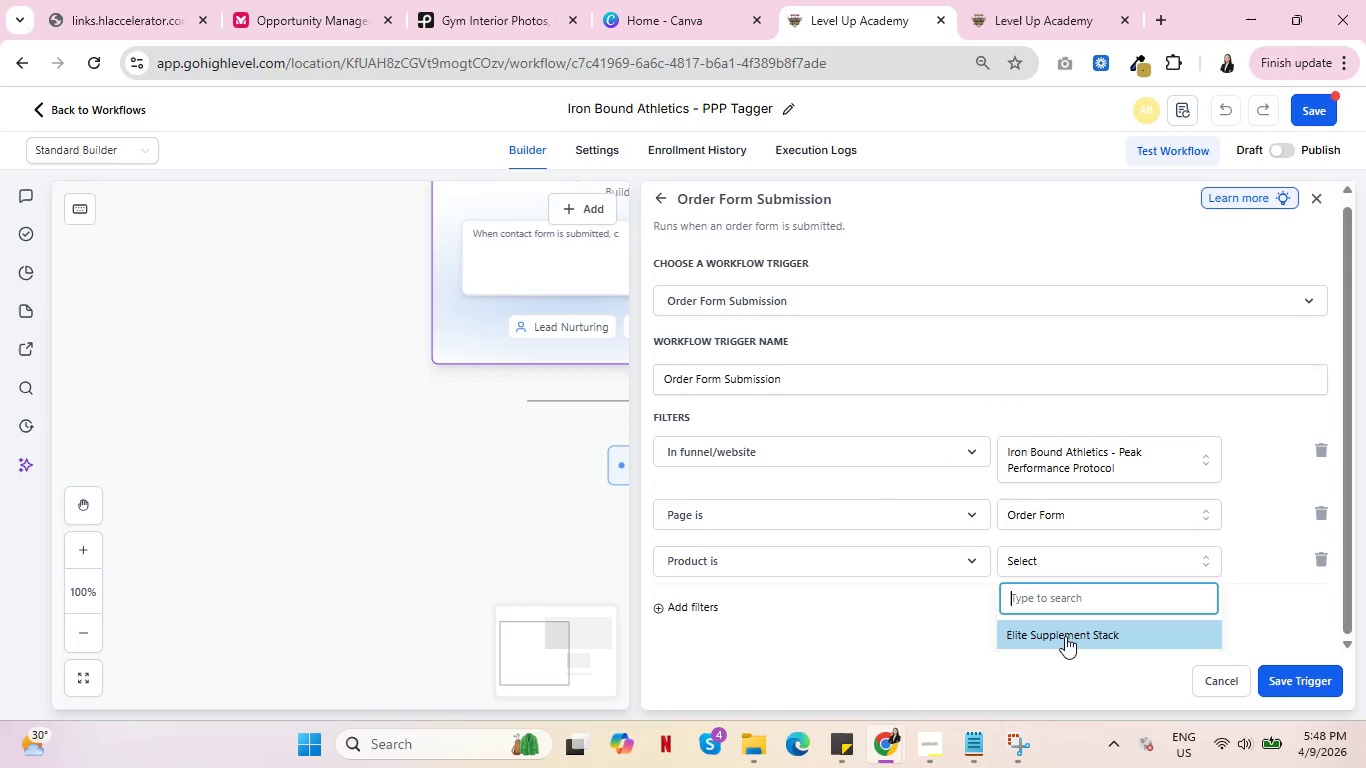 
left_click([1065, 636])
 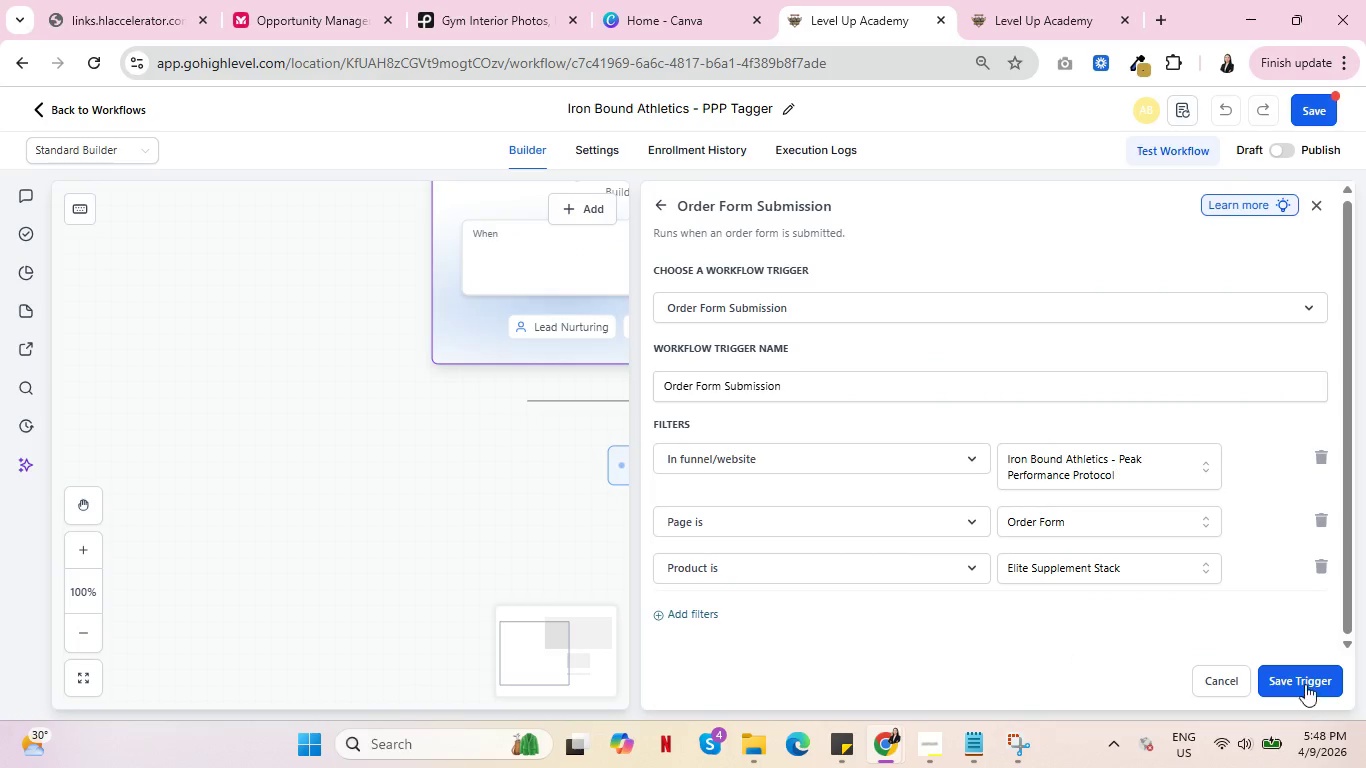 
left_click([1305, 678])
 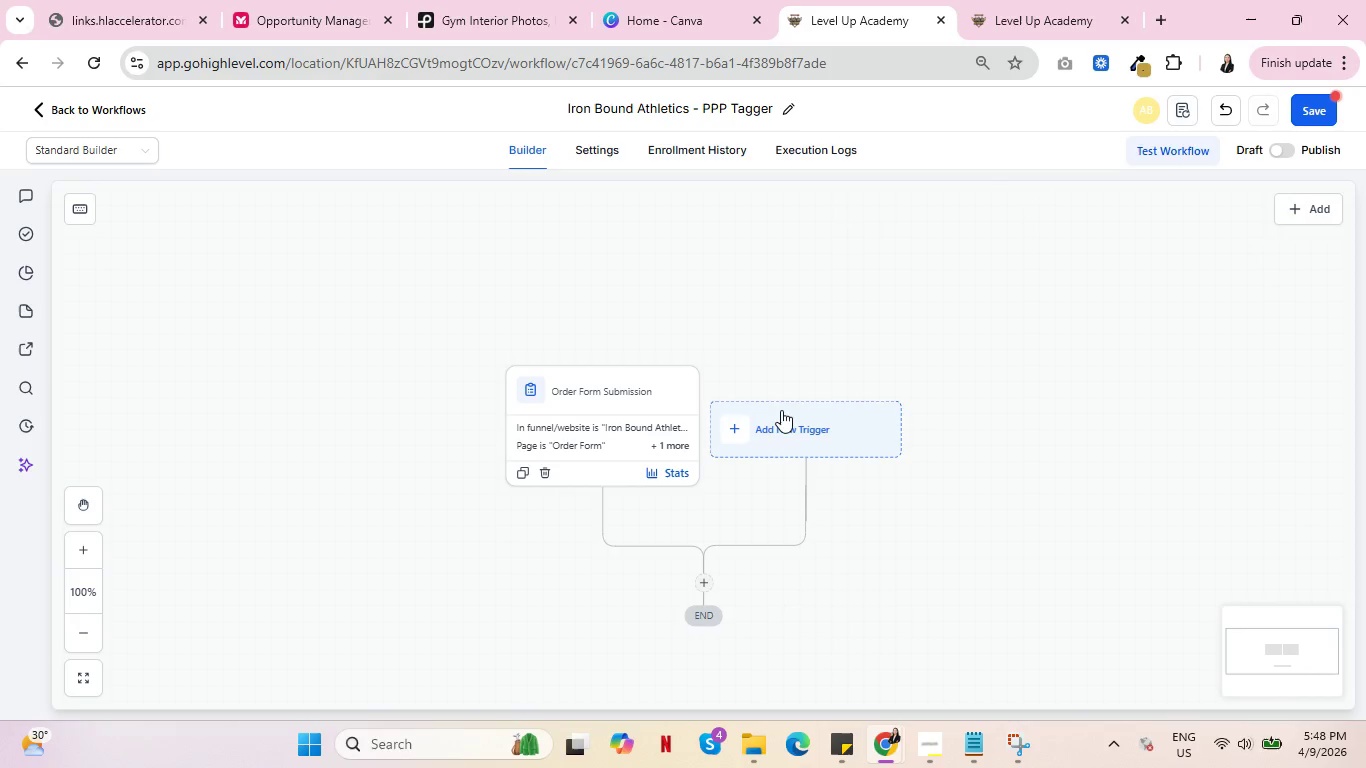 
left_click([781, 426])
 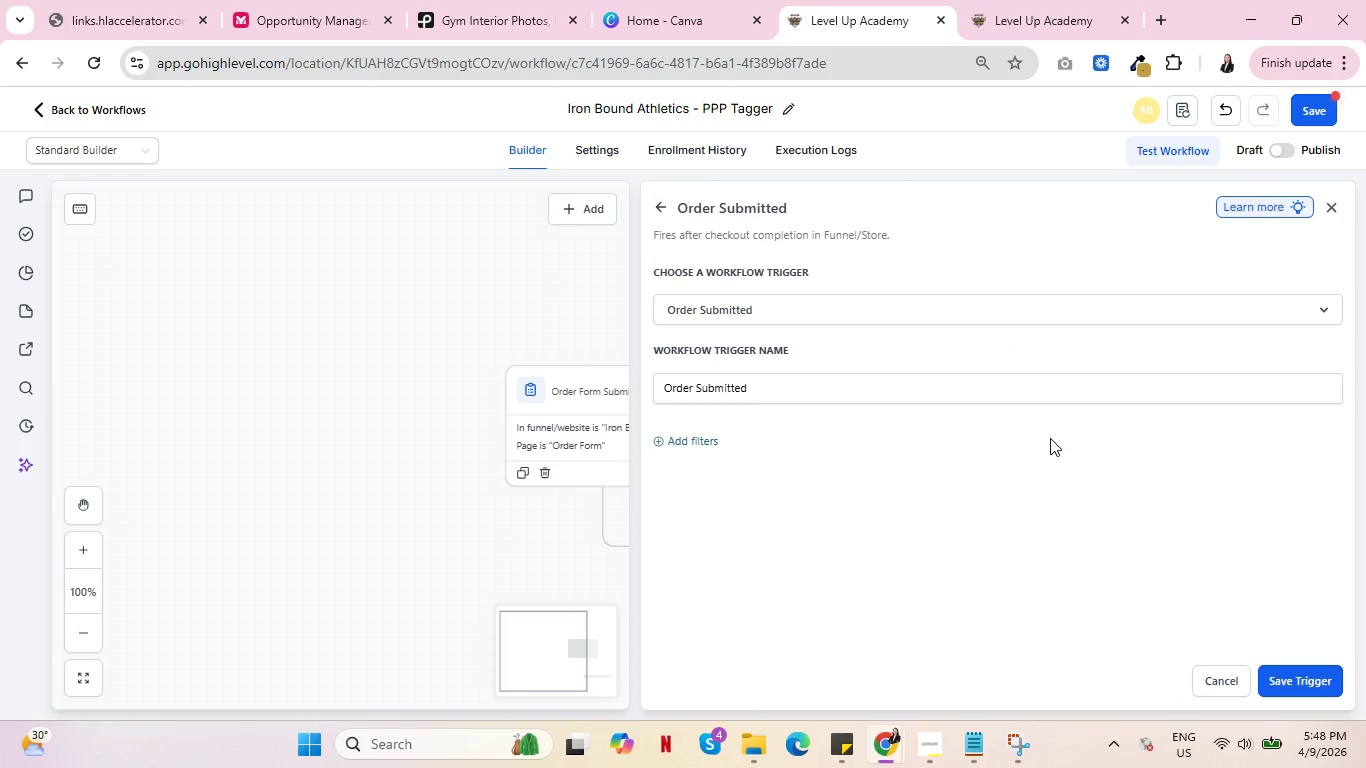 
left_click([679, 442])
 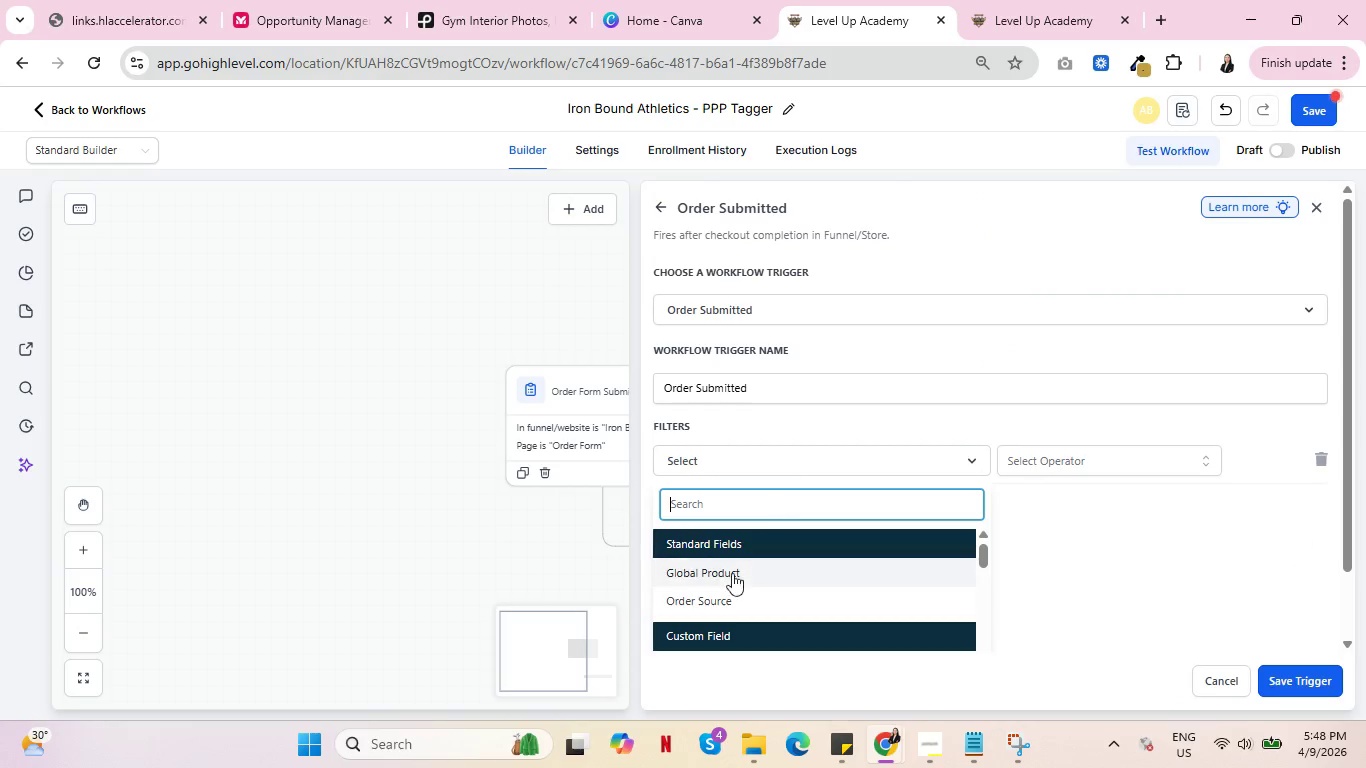 
left_click([732, 576])
 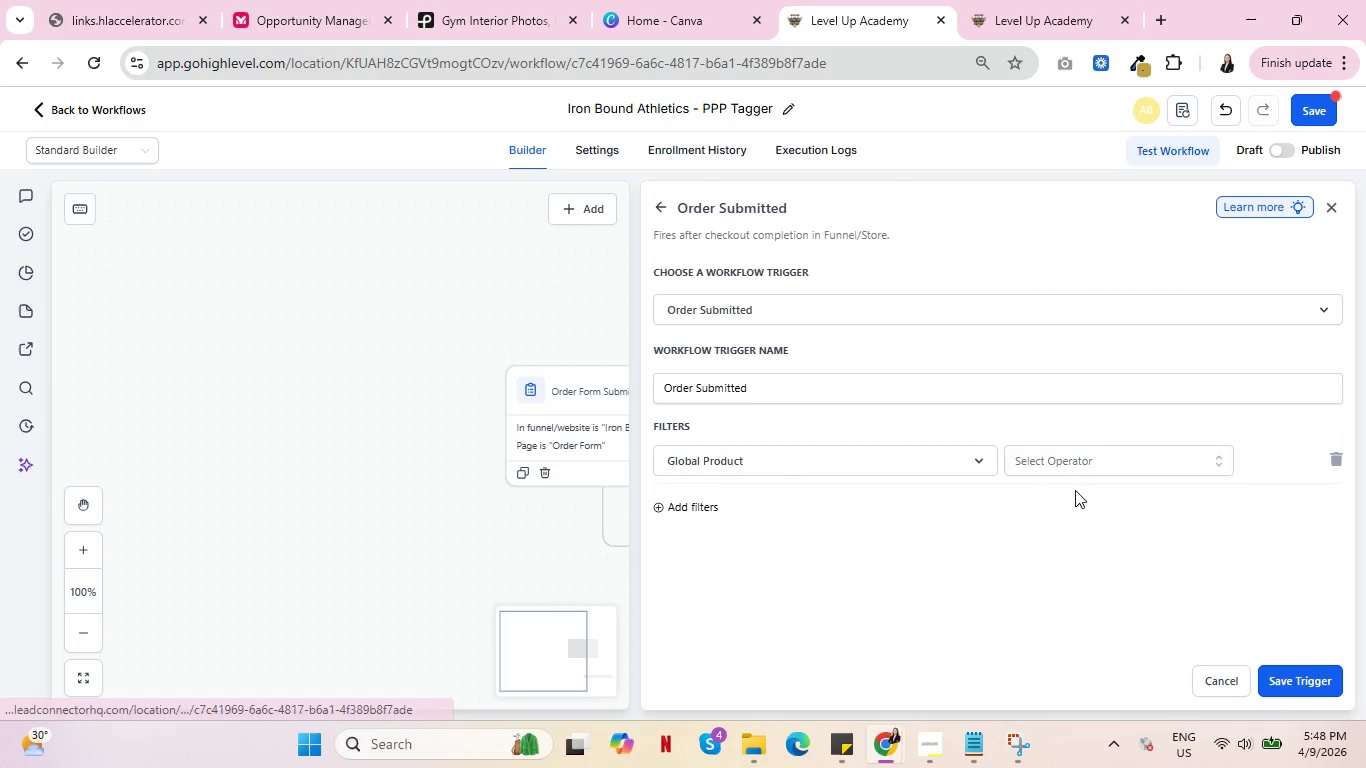 
left_click_drag(start_coordinate=[1111, 462], to_coordinate=[1117, 462])
 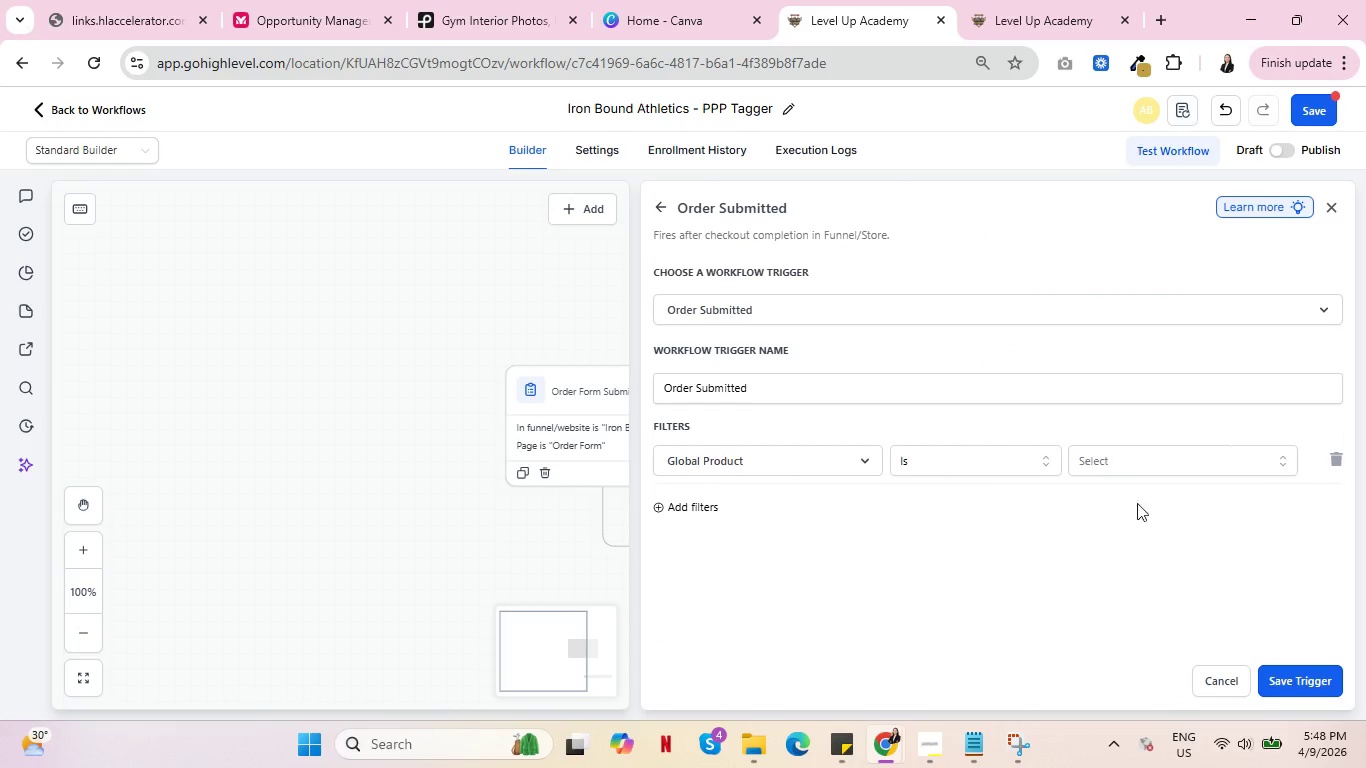 
double_click([1219, 460])
 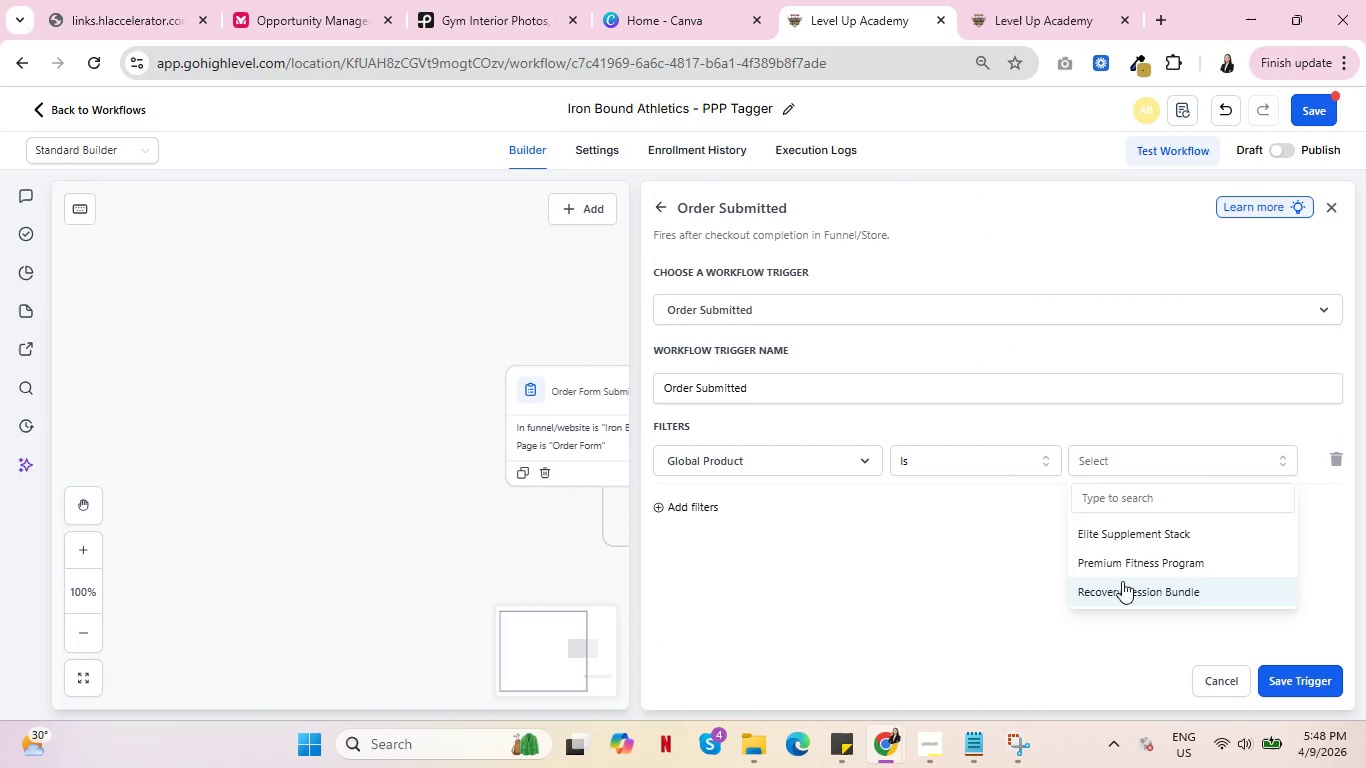 
left_click([1307, 684])
 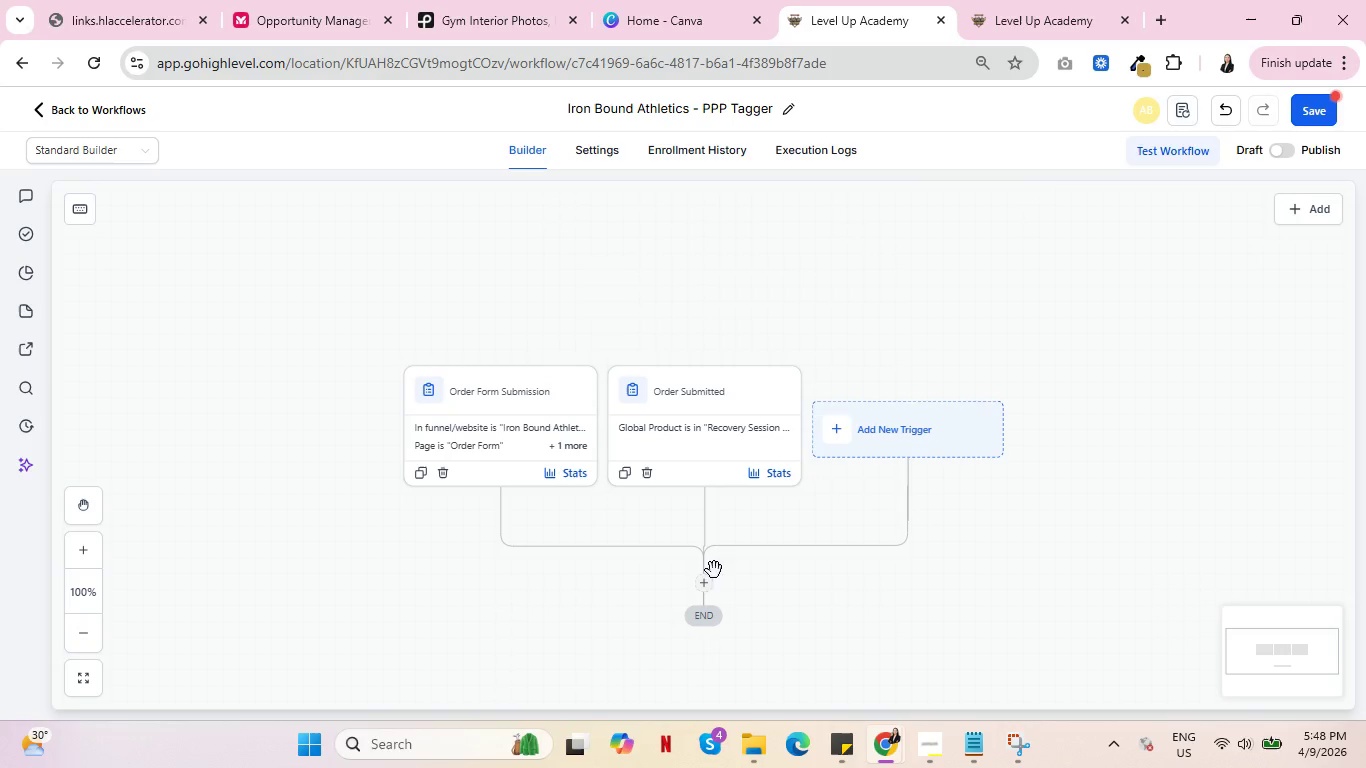 
left_click([702, 581])
 